 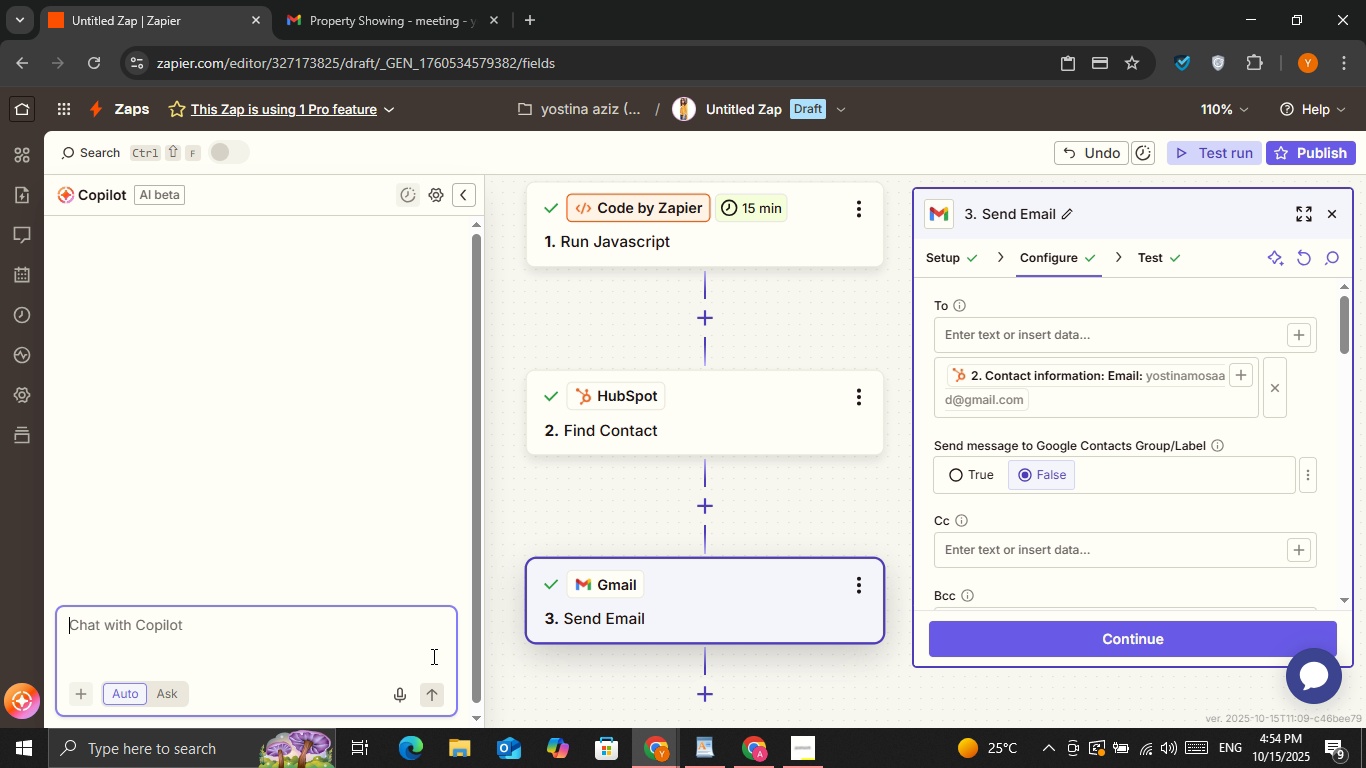 
left_click([417, 643])
 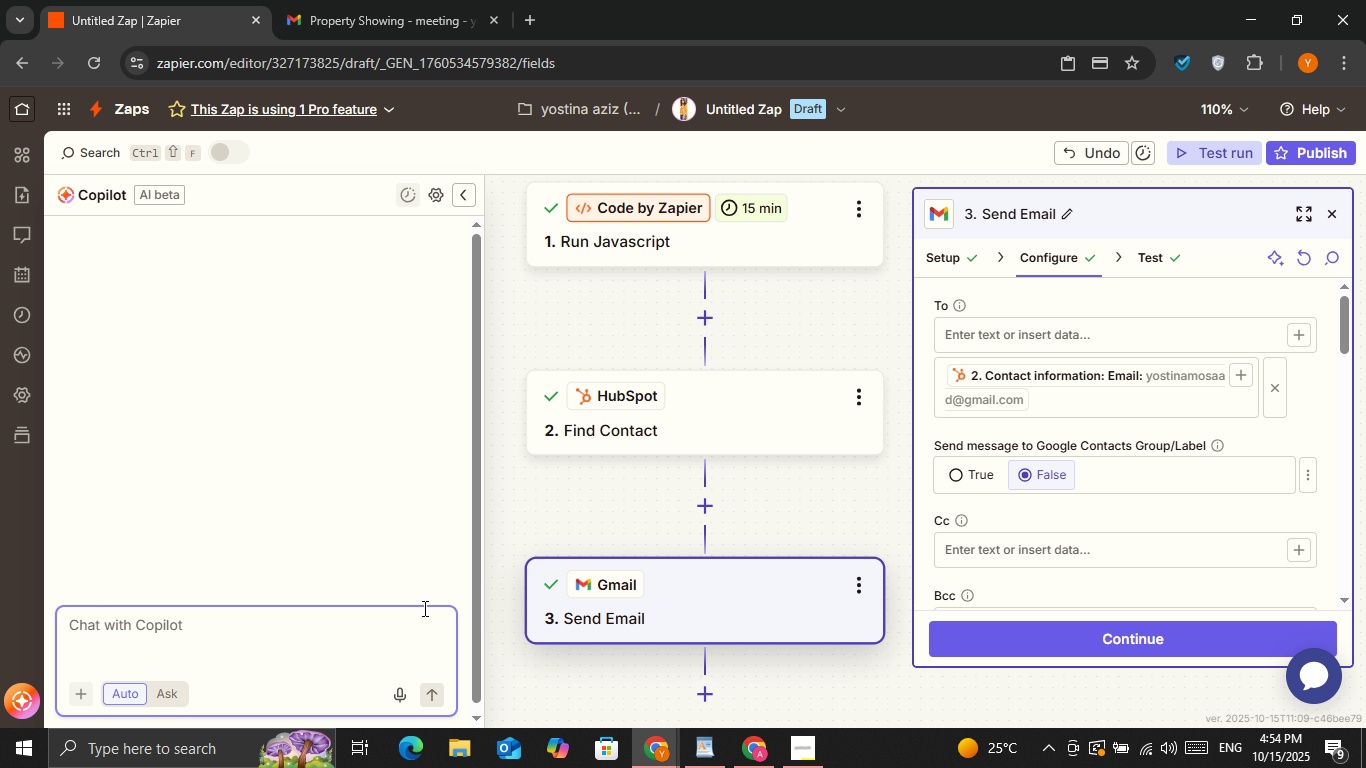 
type(how to )
 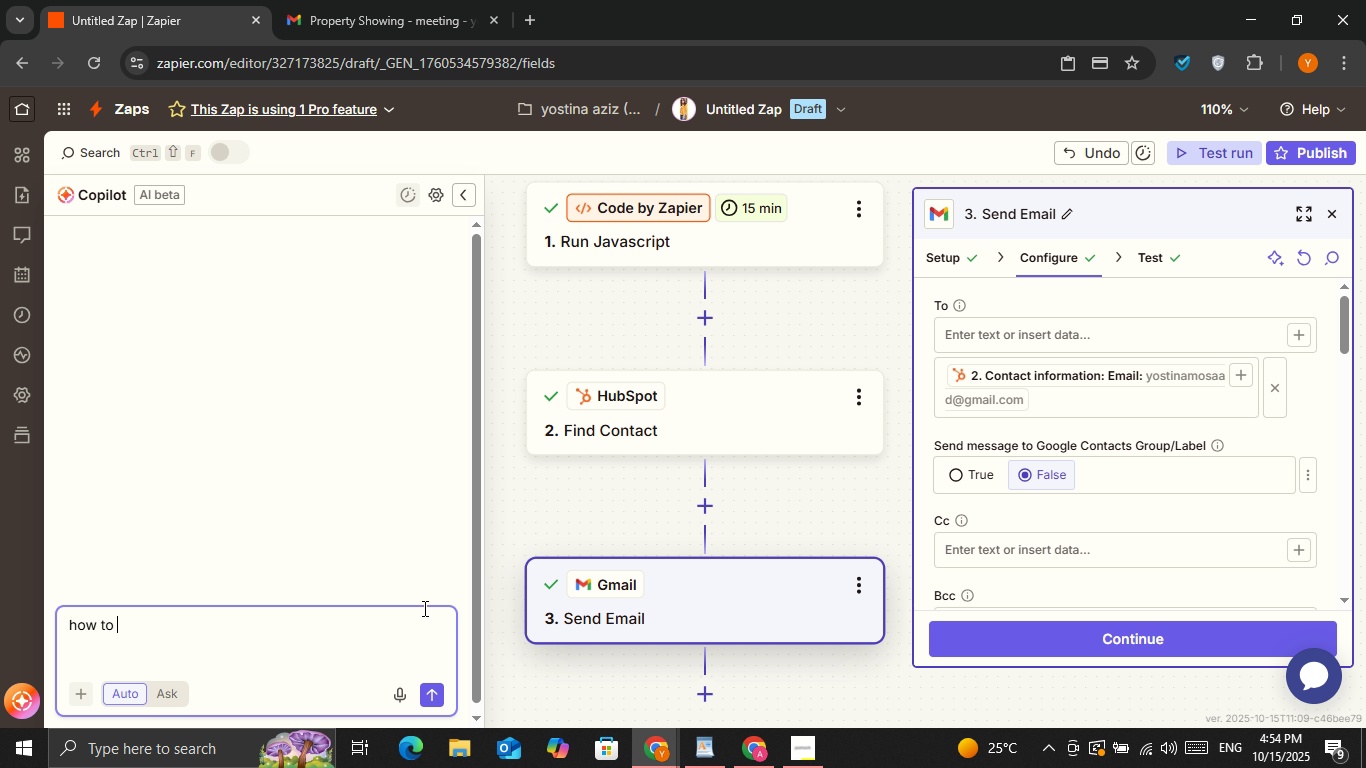 
key(Control+V)
 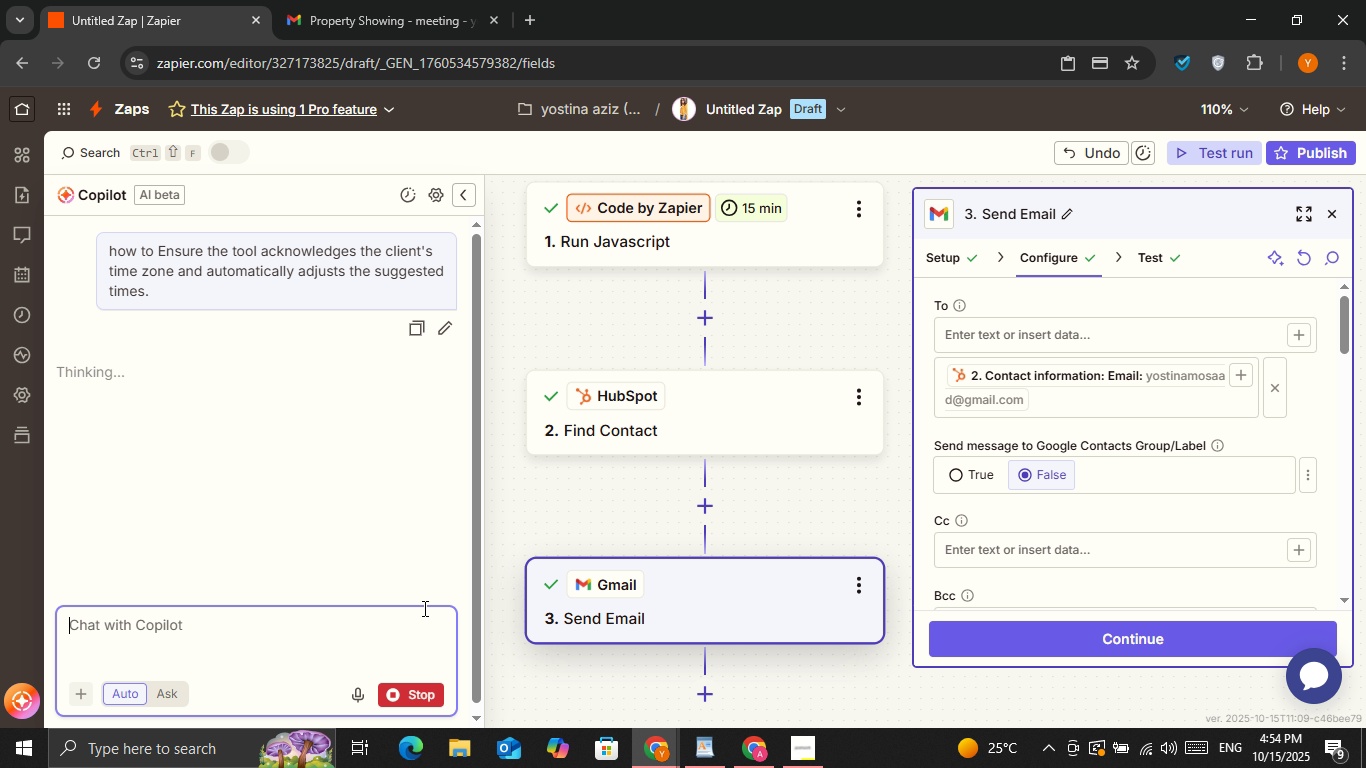 
key(Enter)
 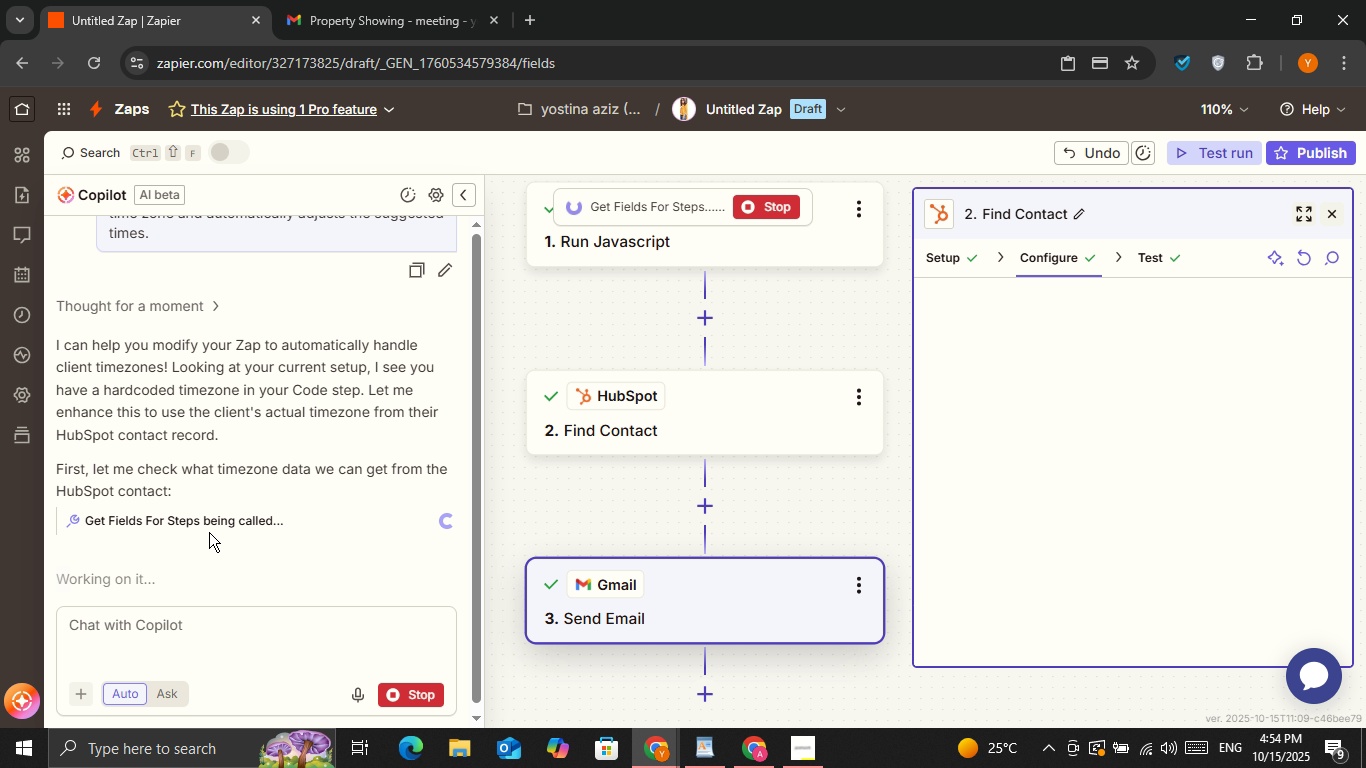 
wait(15.49)
 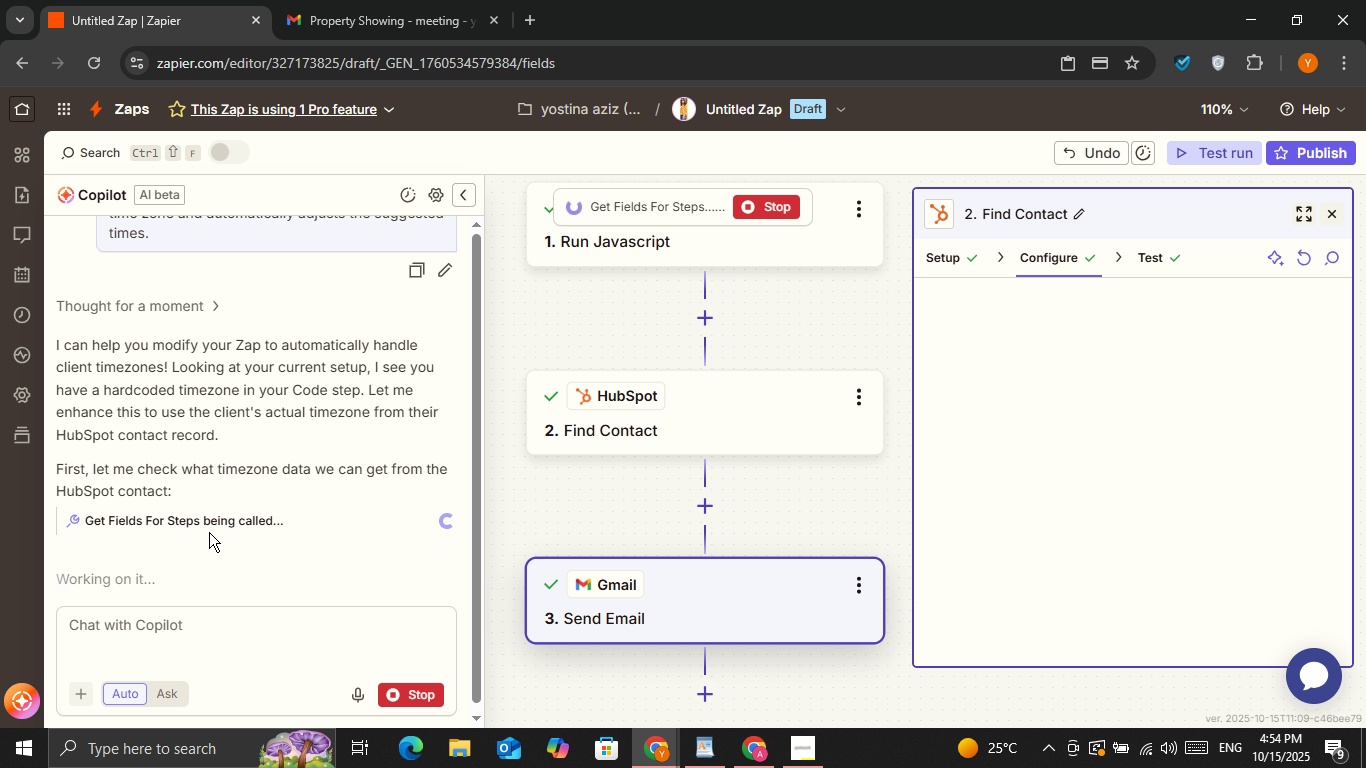 
scroll: coordinate [1159, 425], scroll_direction: down, amount: 2.0
 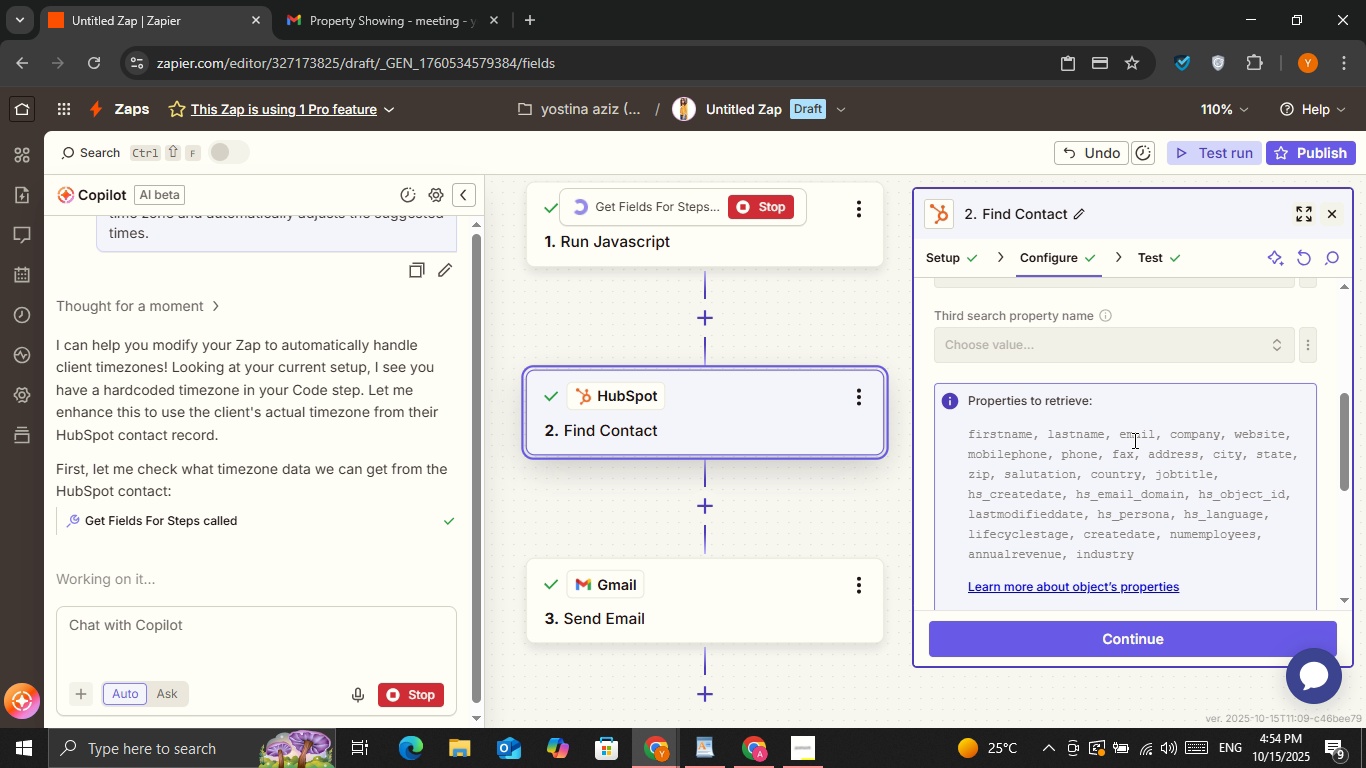 
scroll: coordinate [1133, 440], scroll_direction: up, amount: 1.0
 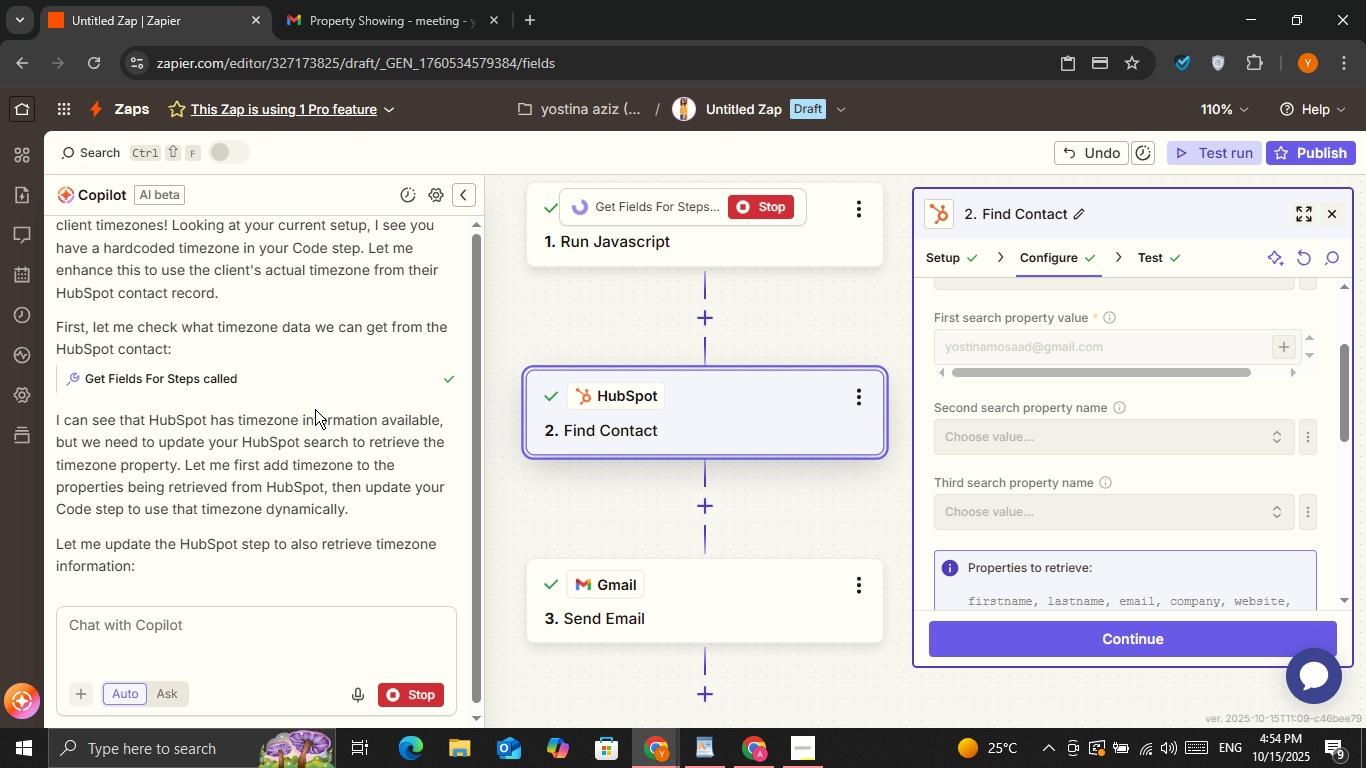 
scroll: coordinate [312, 451], scroll_direction: down, amount: 1.0
 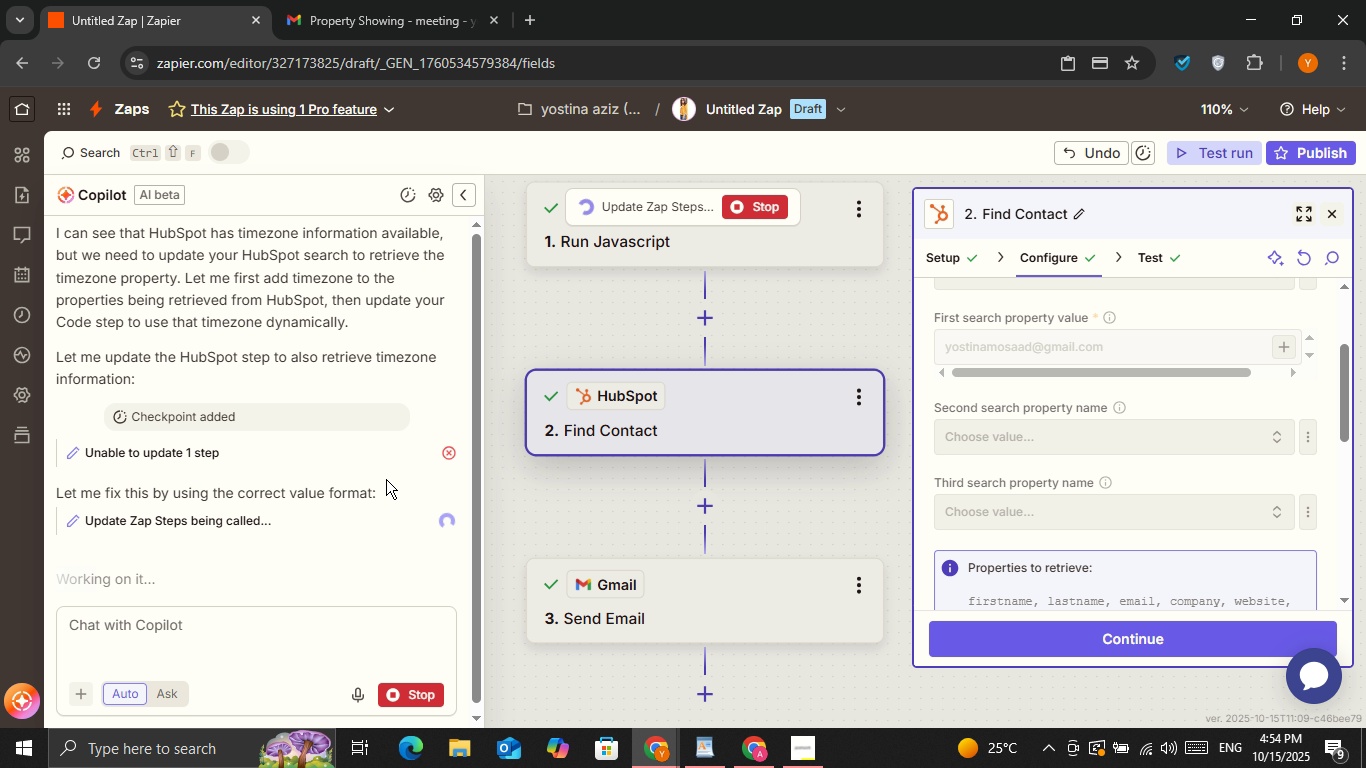 
wait(17.35)
 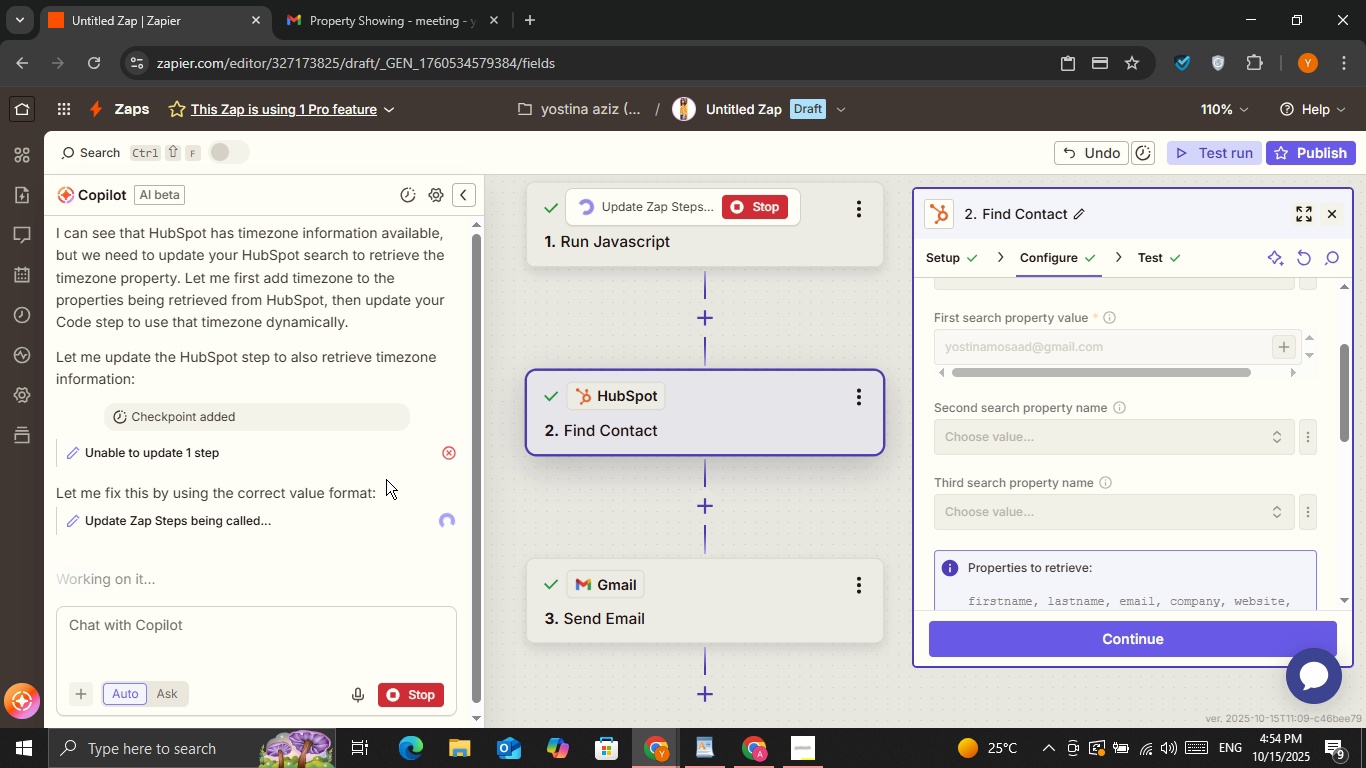 
scroll: coordinate [285, 515], scroll_direction: down, amount: 7.0
 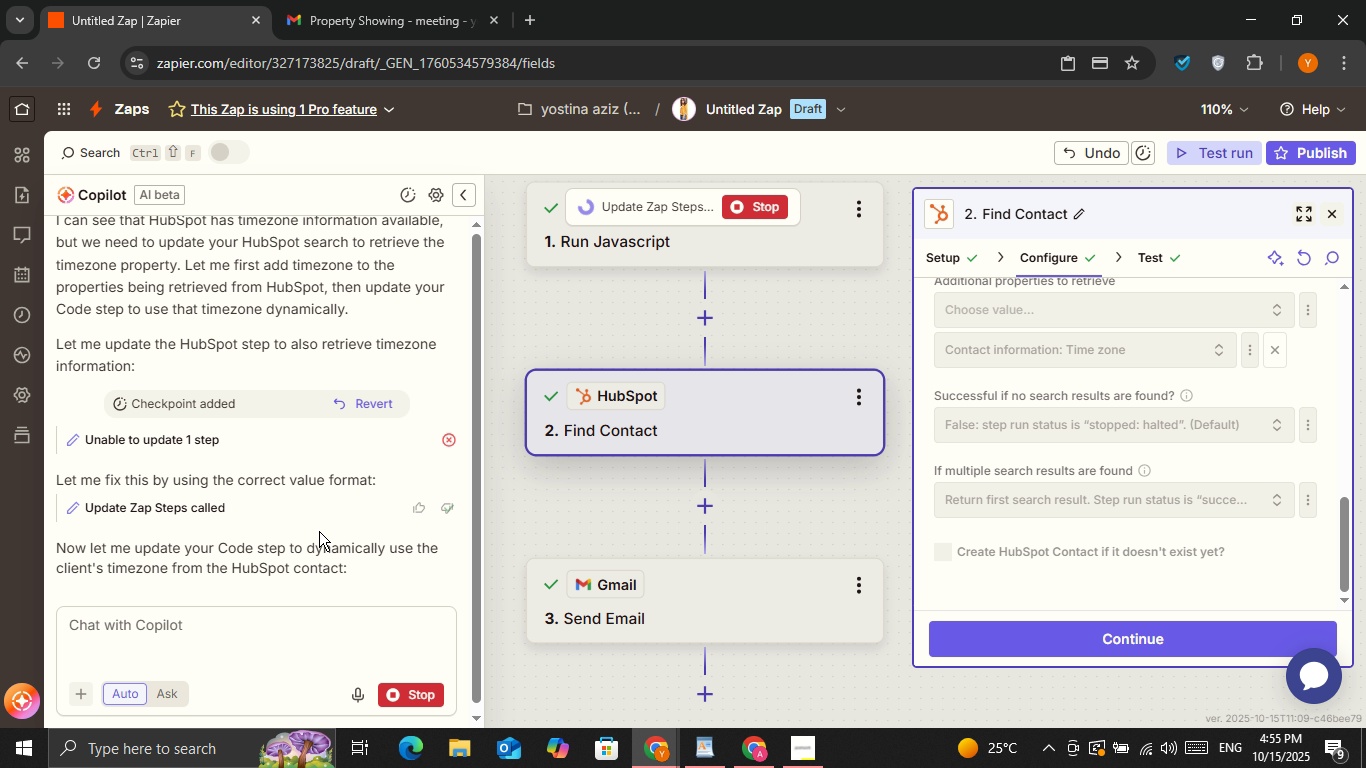 
scroll: coordinate [319, 531], scroll_direction: down, amount: 1.0
 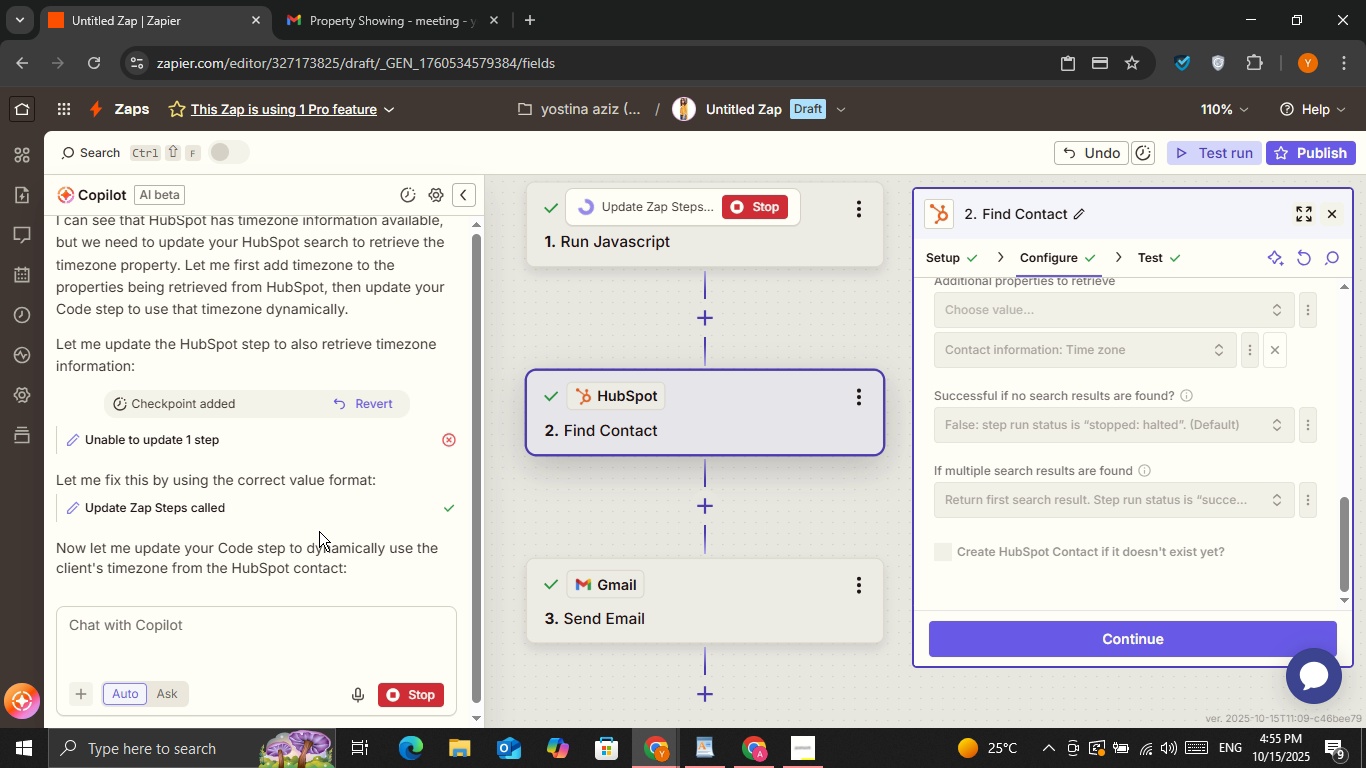 
wait(19.05)
 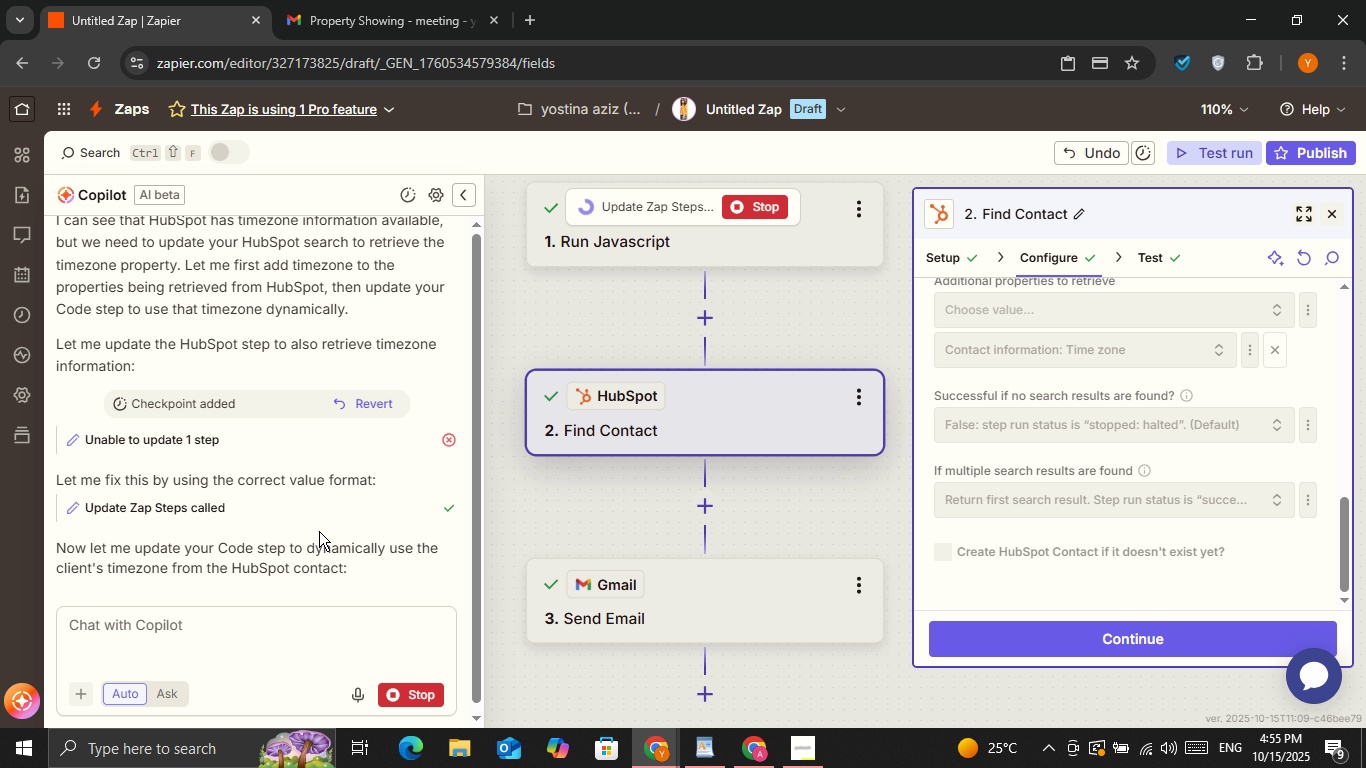 
scroll: coordinate [1148, 492], scroll_direction: down, amount: 5.0
 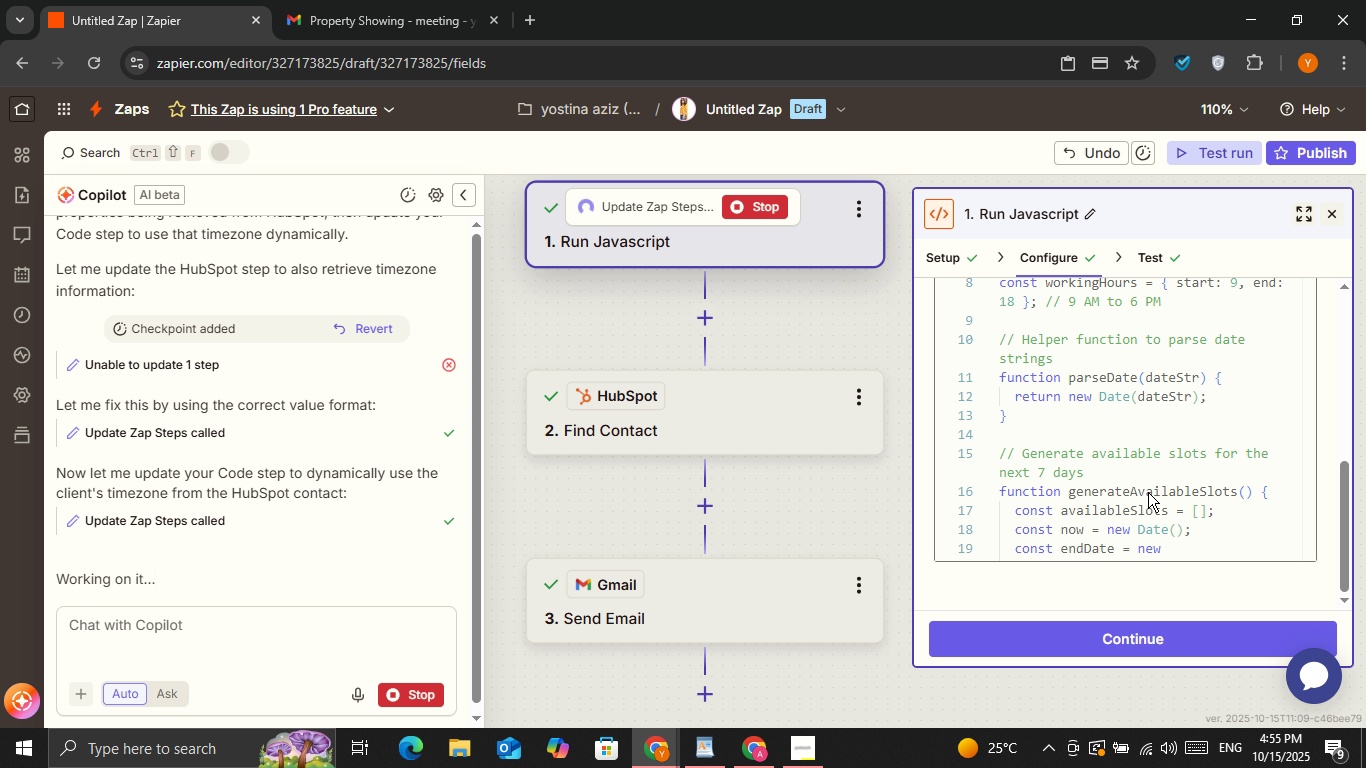 
wait(7.19)
 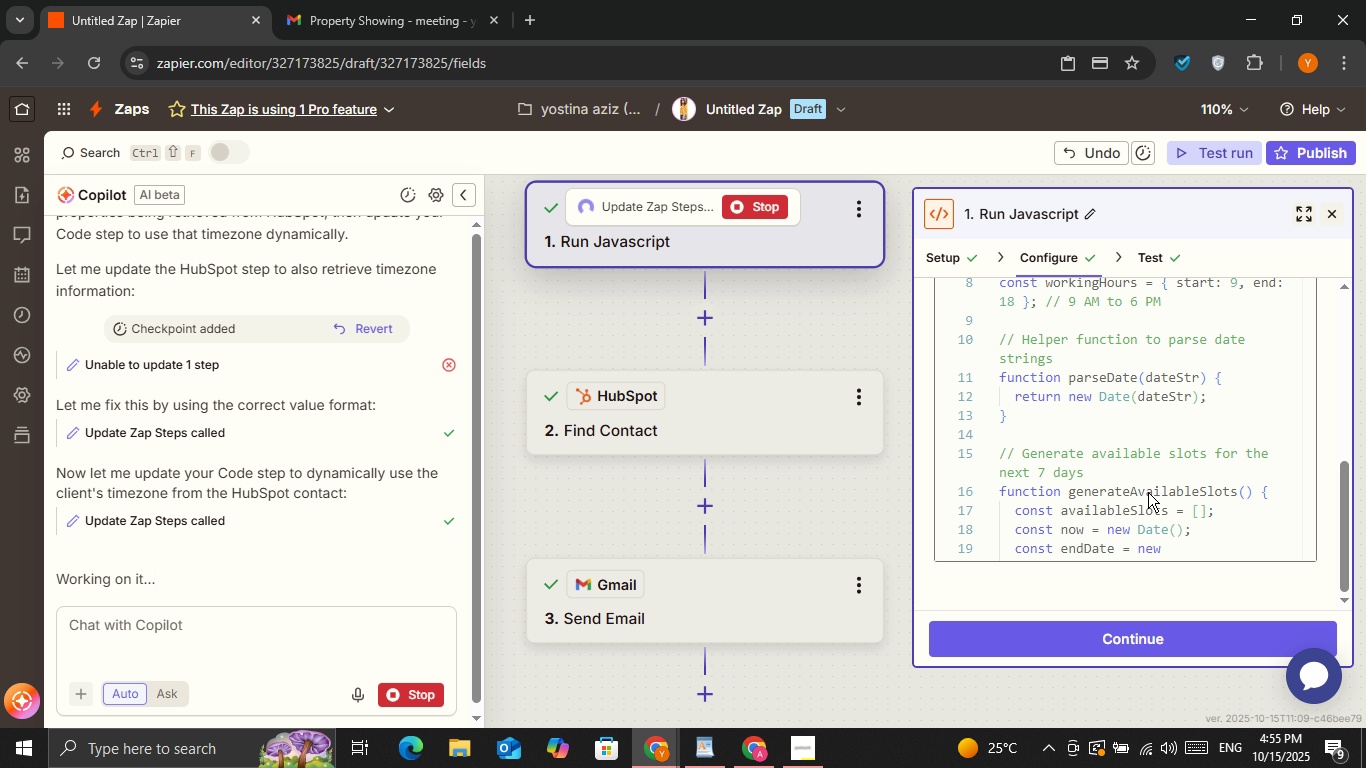 
scroll: coordinate [663, 388], scroll_direction: up, amount: 1.0
 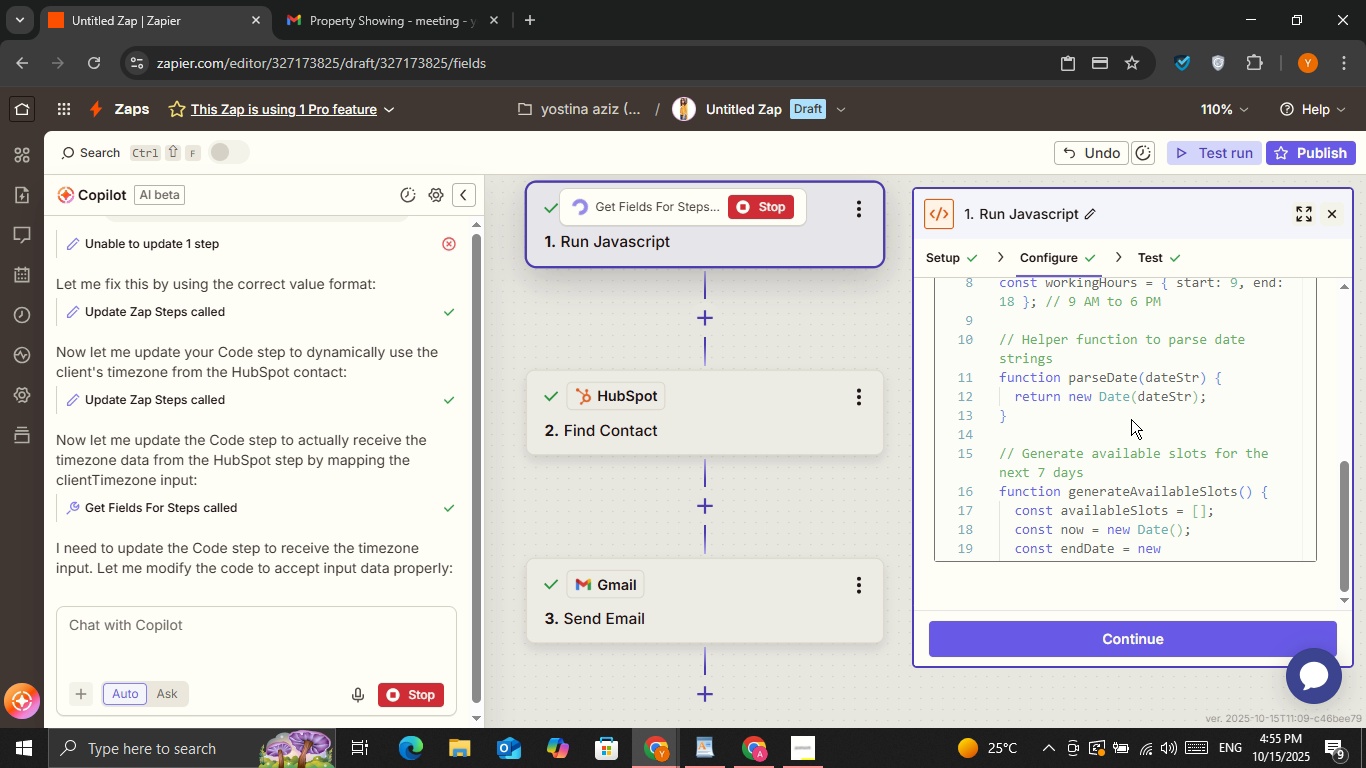 
scroll: coordinate [226, 544], scroll_direction: down, amount: 1.0
 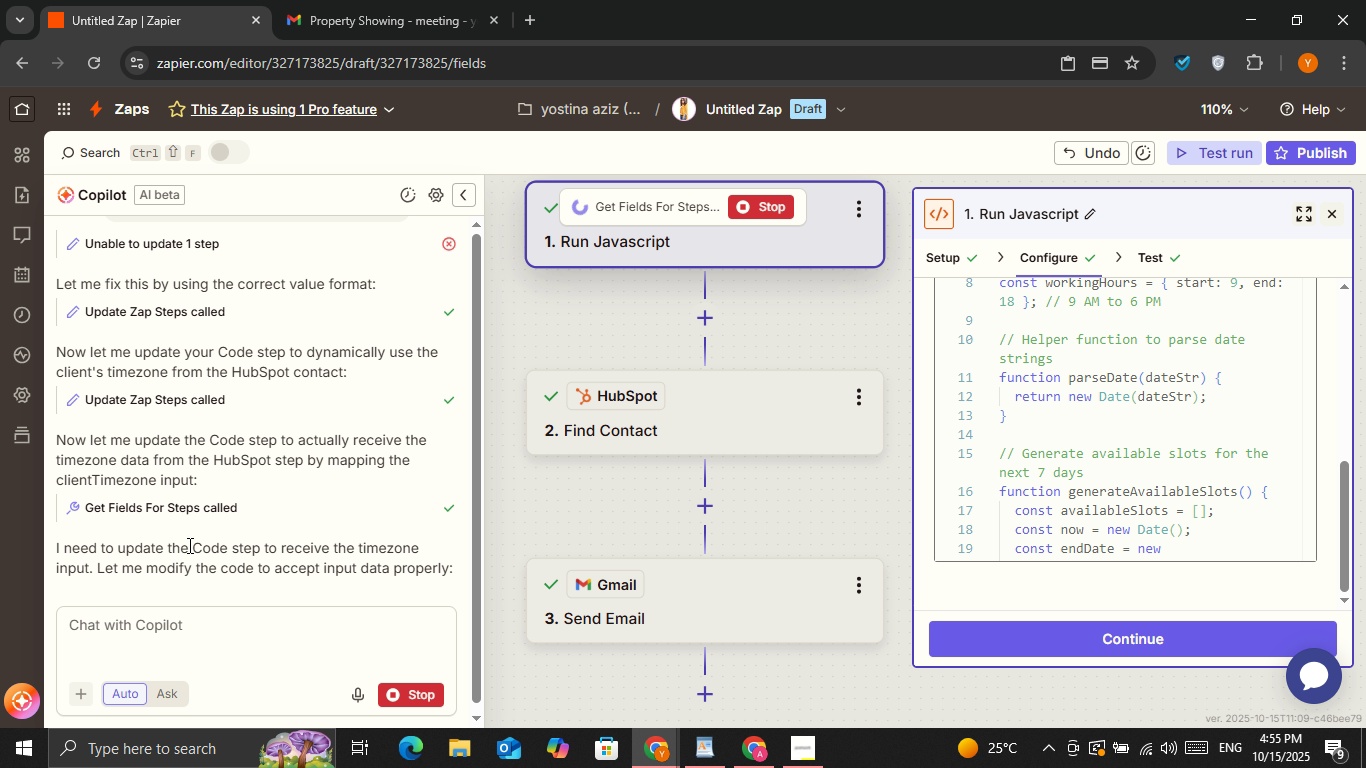 
left_click_drag(start_coordinate=[188, 545], to_coordinate=[453, 573])
 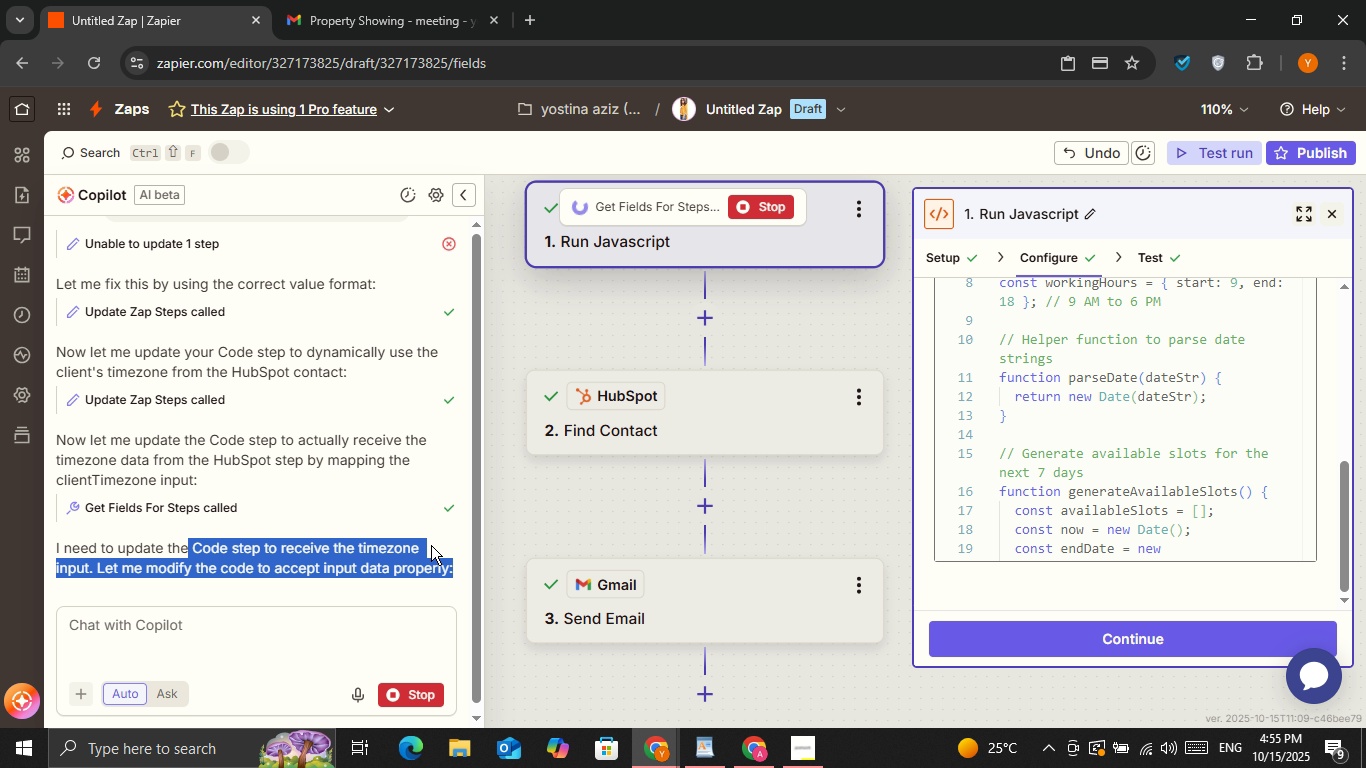 
left_click([431, 545])
 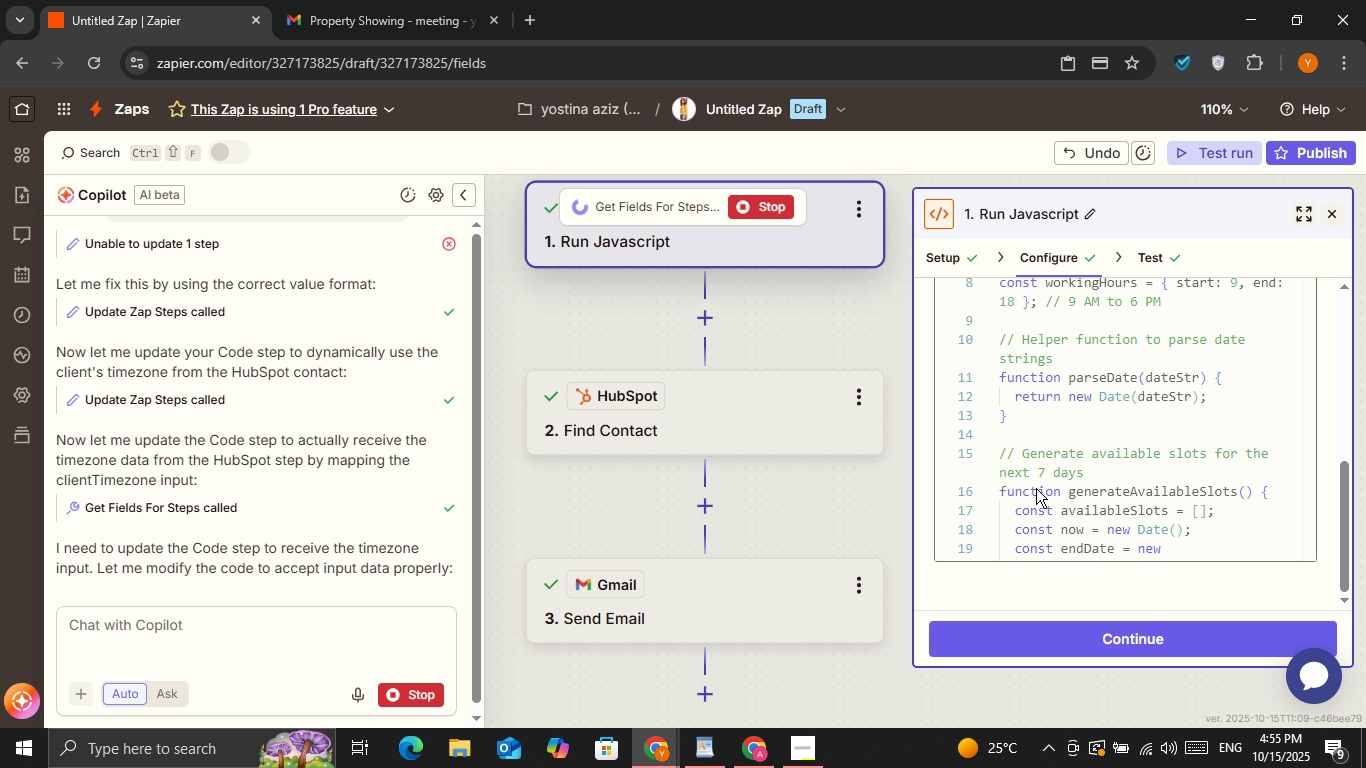 
scroll: coordinate [1037, 488], scroll_direction: up, amount: 2.0
 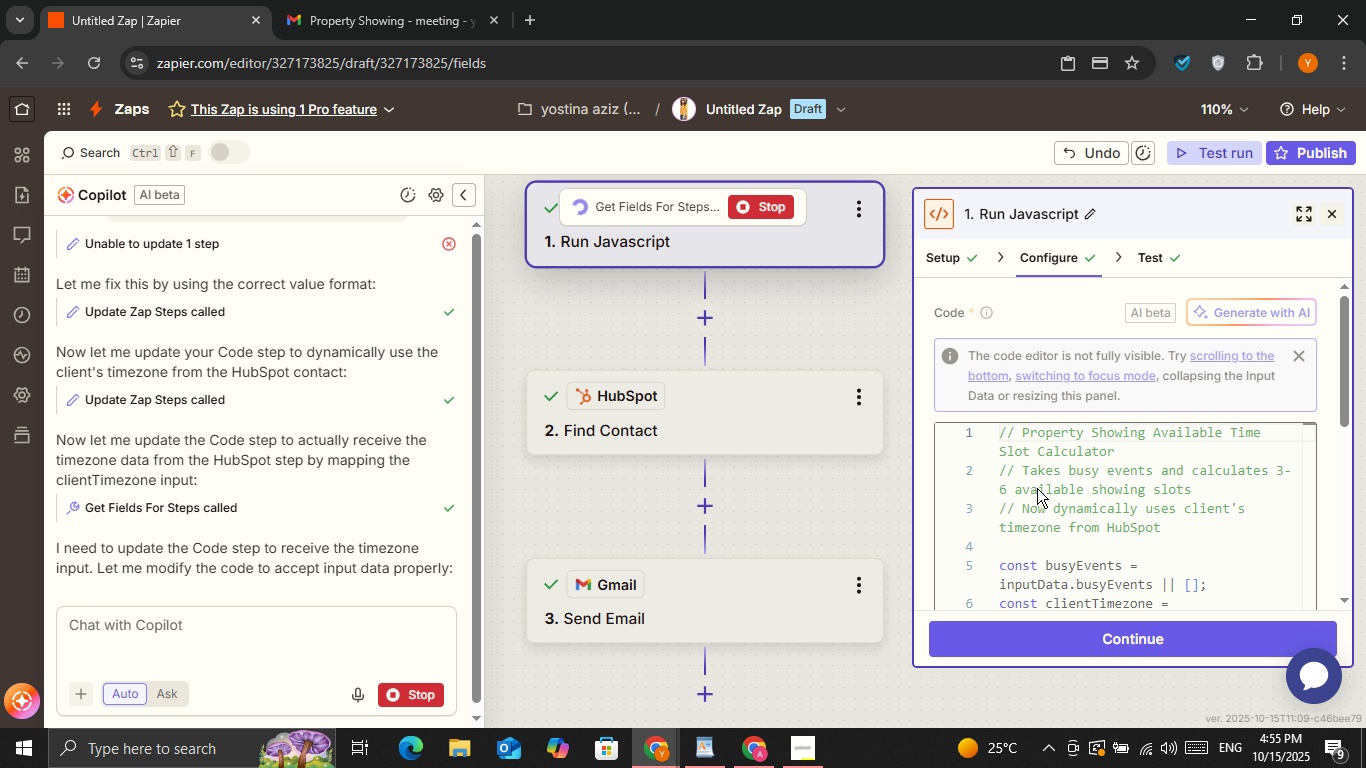 
scroll: coordinate [1037, 488], scroll_direction: down, amount: 2.0
 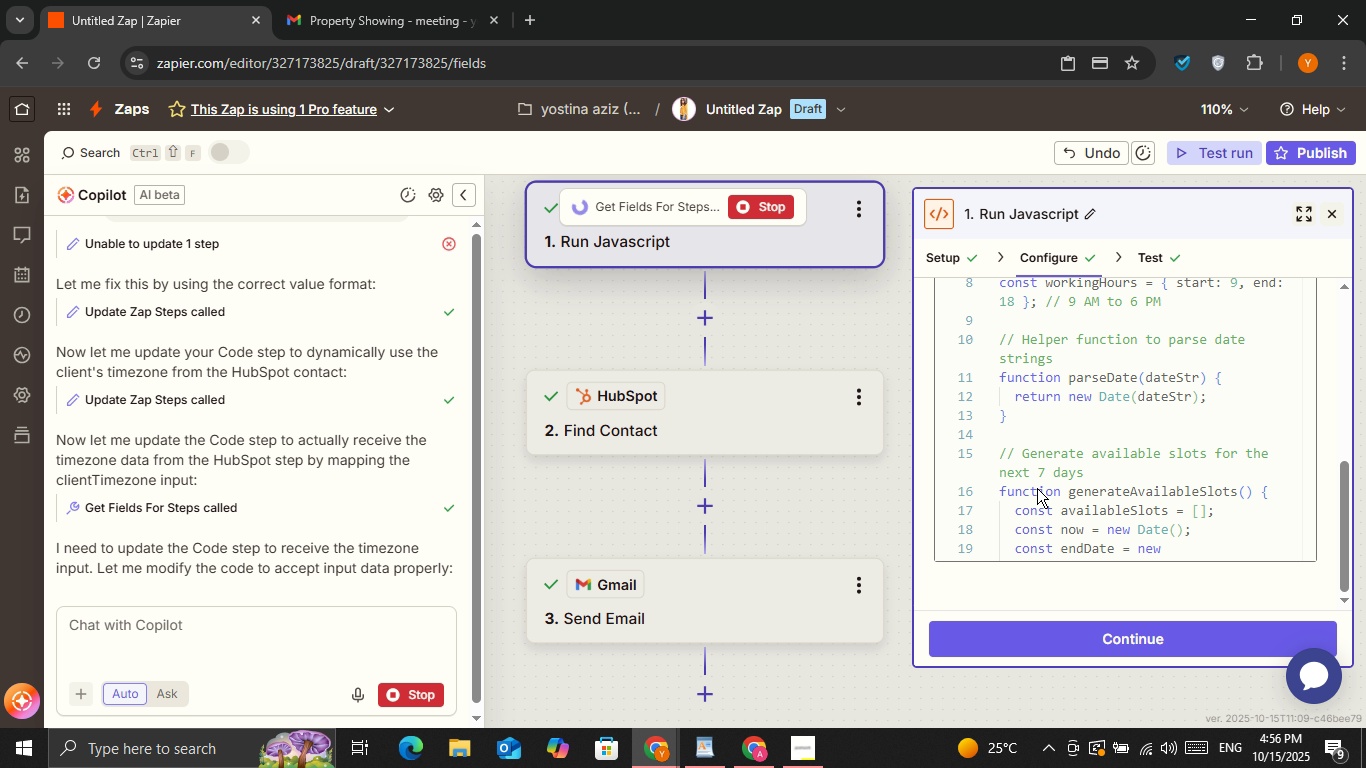 
scroll: coordinate [1037, 488], scroll_direction: up, amount: 2.0
 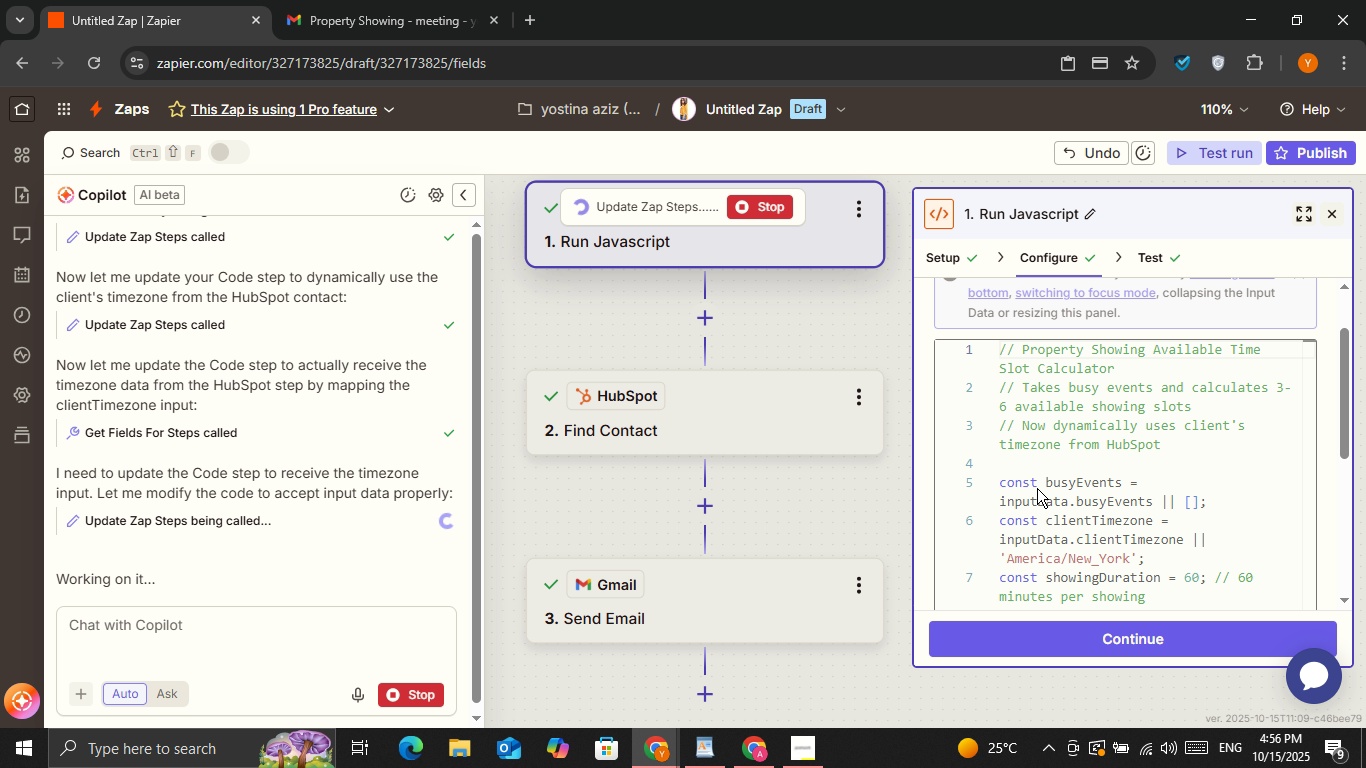 
scroll: coordinate [1037, 488], scroll_direction: down, amount: 7.0
 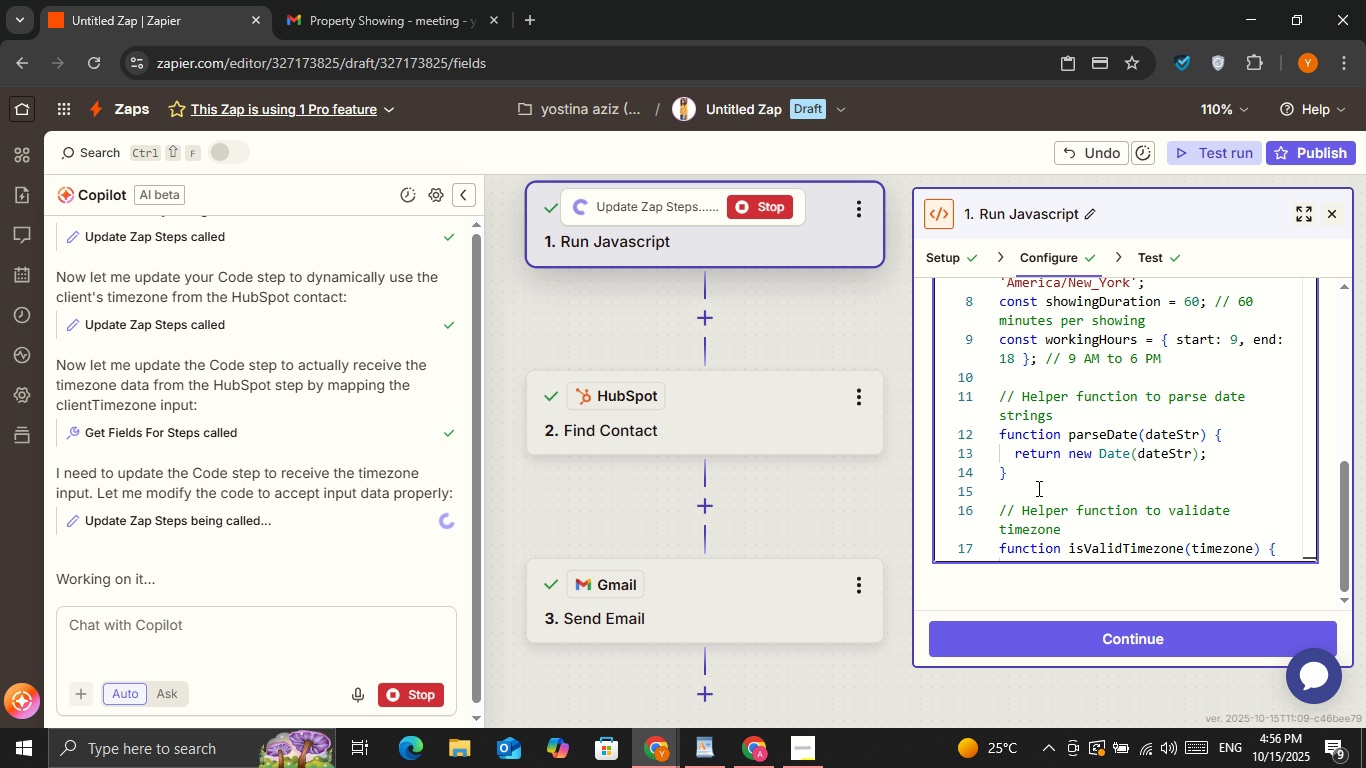 
scroll: coordinate [1067, 537], scroll_direction: up, amount: 4.0
 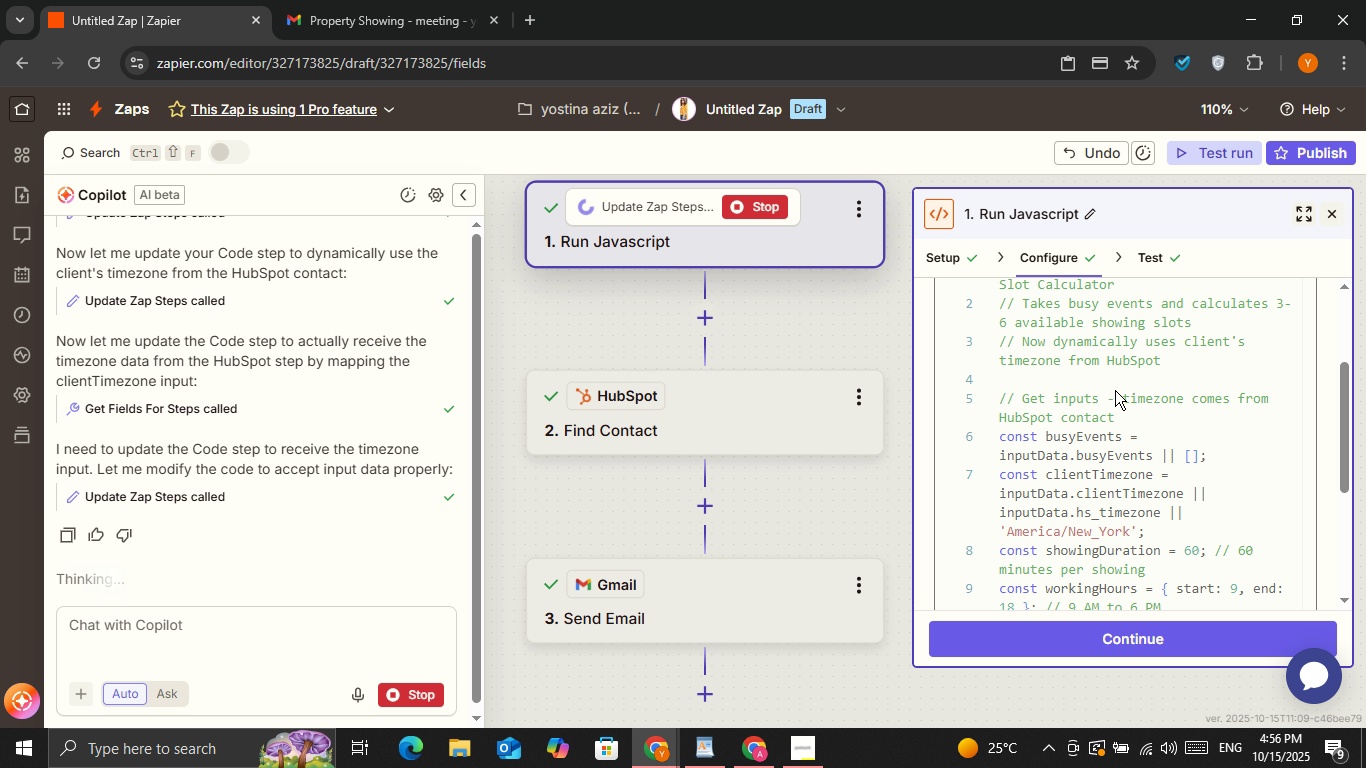 
scroll: coordinate [1119, 407], scroll_direction: down, amount: 4.0
 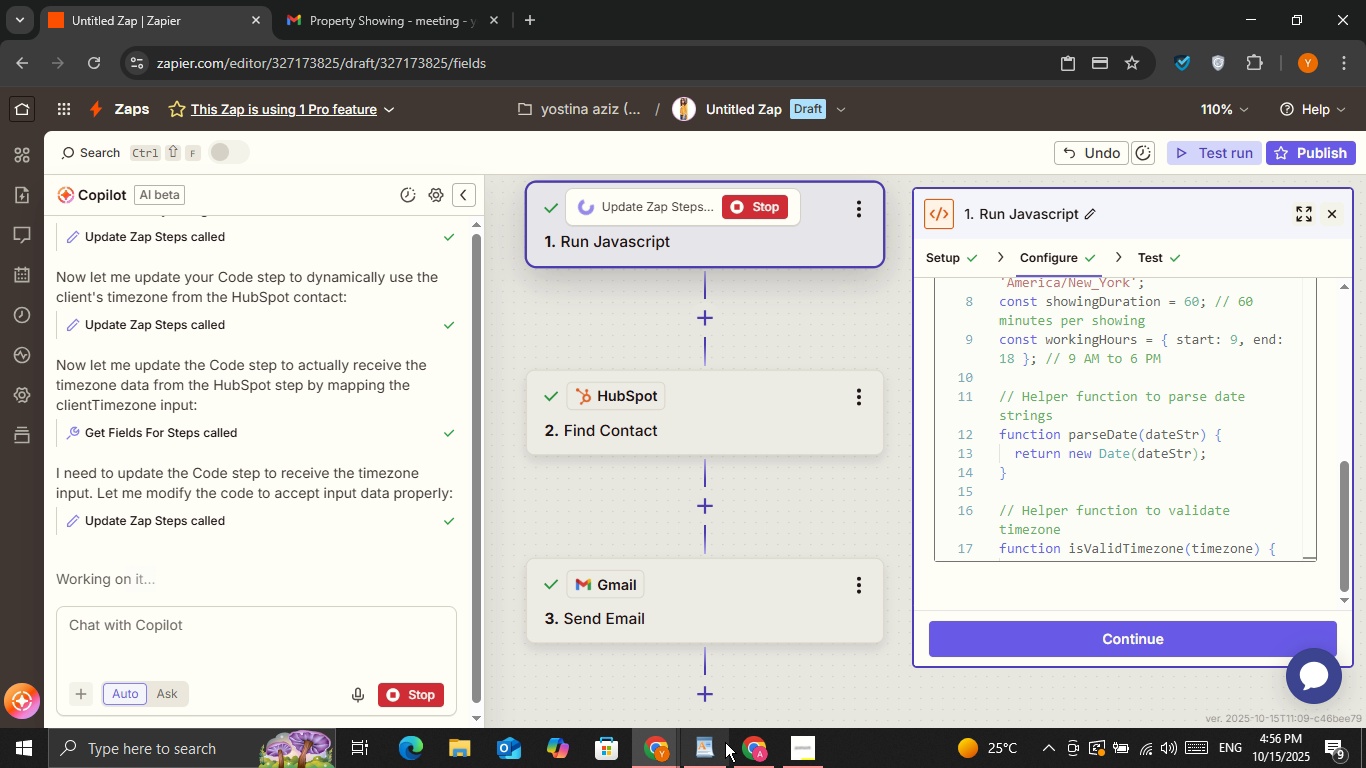 
left_click([725, 742])
 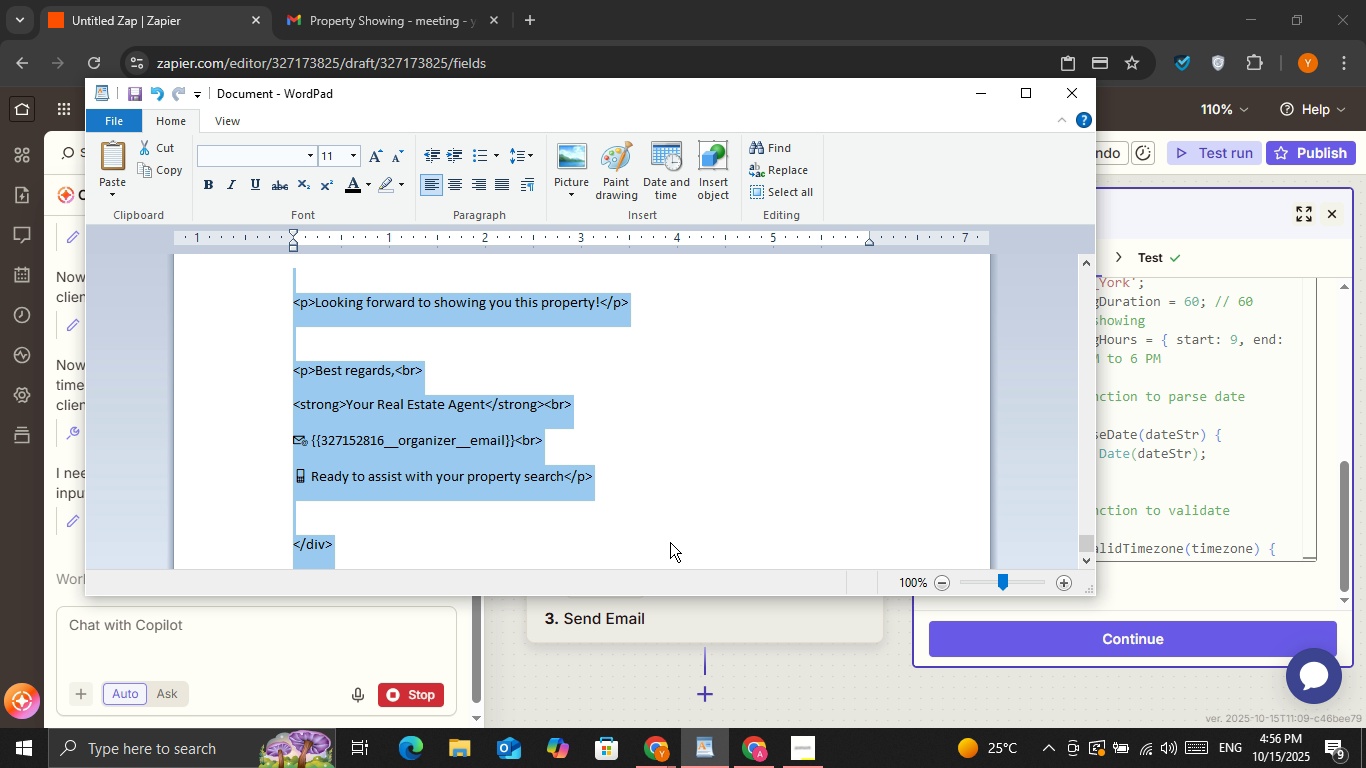 
key(Backspace)
 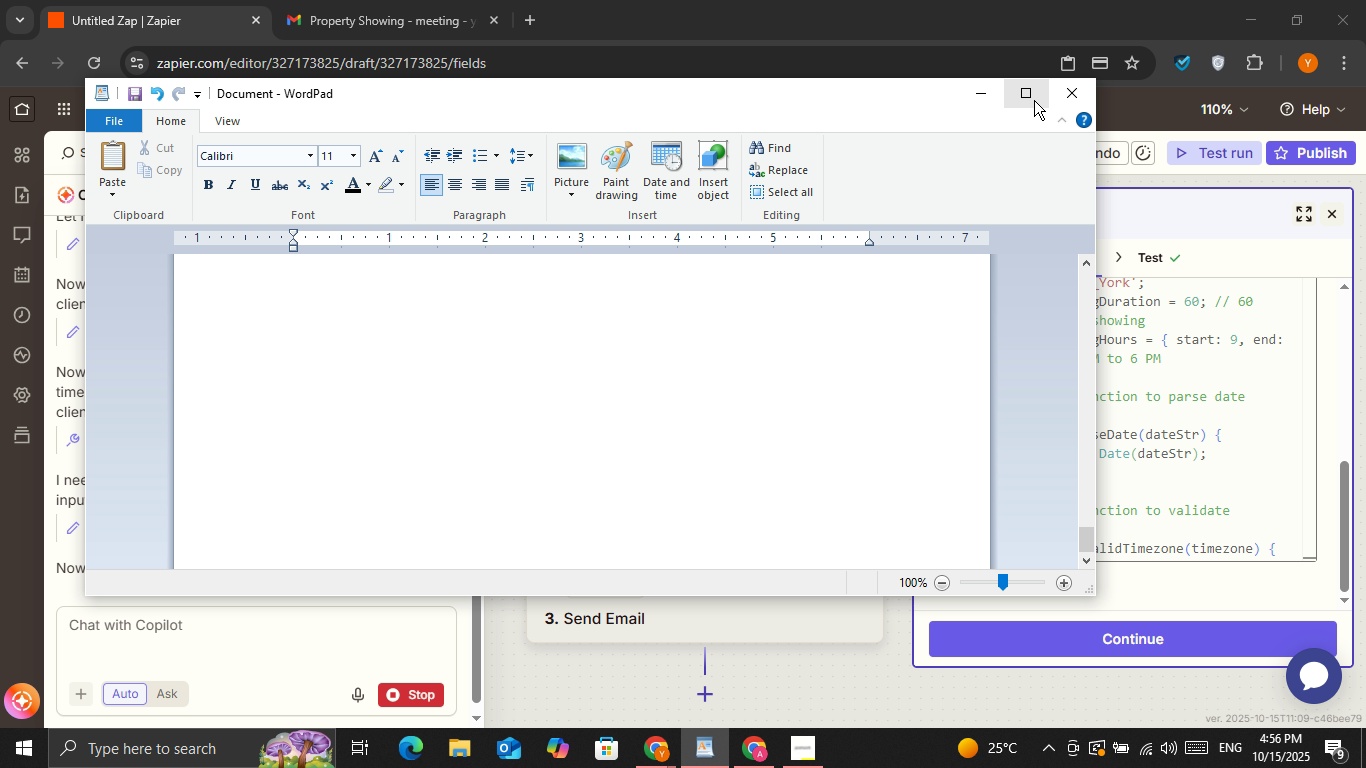 
double_click([828, 209])
 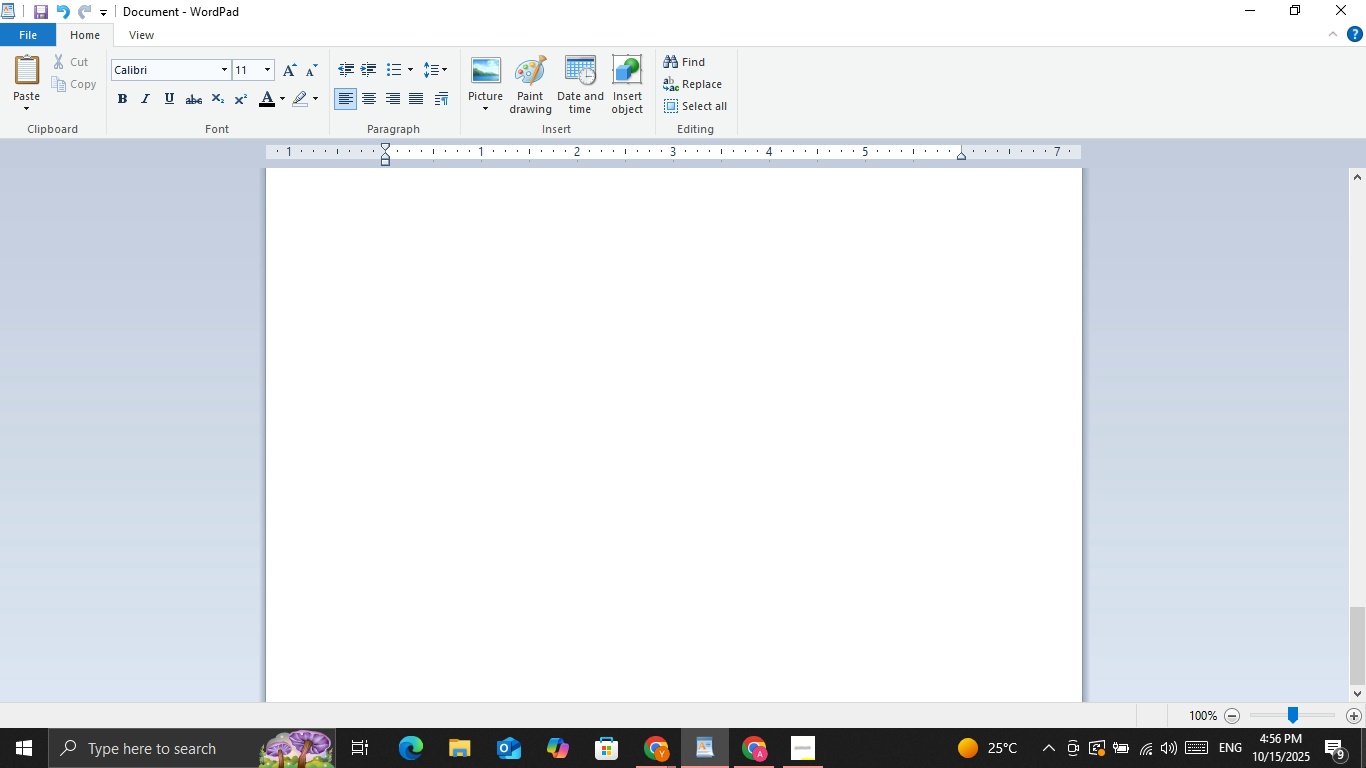 
type(The zu)
key(Backspace)
key(Backspace)
type(automaton worked as )
key(Backspace)
key(Backspace)
key(Backspace)
key(Backspace)
key(Backspace)
key(Backspace)
key(Backspace)
key(Backspace)
key(Backspace)
key(Backspace)
type(i )
key(Backspace)
key(Backspace)
type(workflow:)
 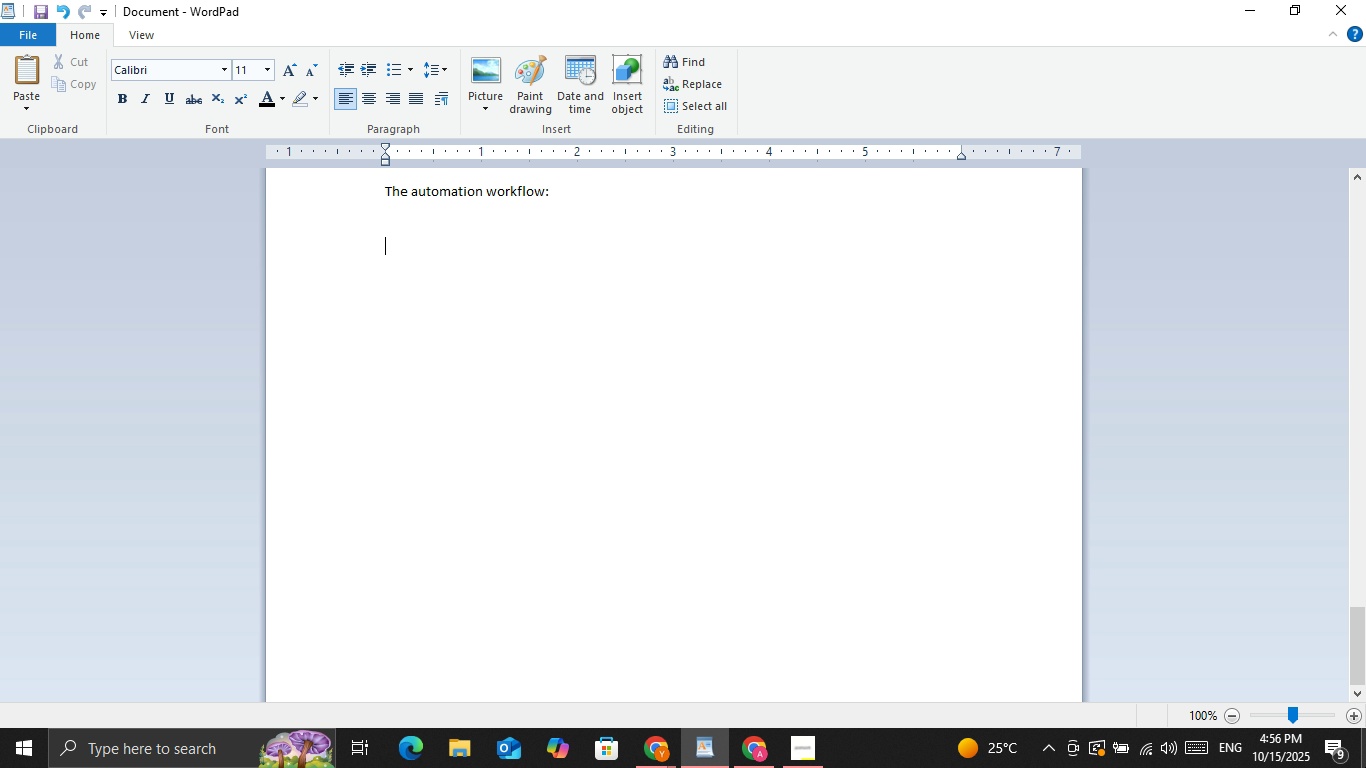 
key(Shift+Enter)
 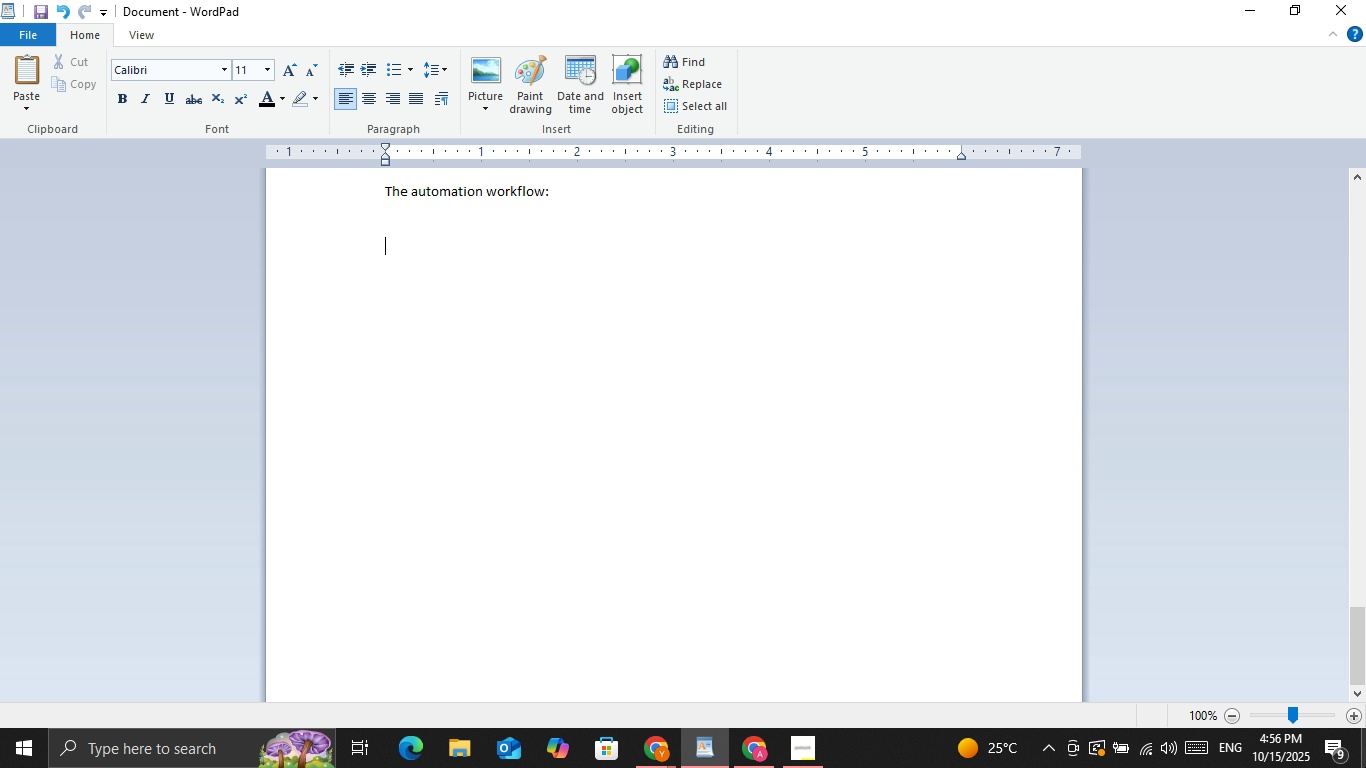 
key(Enter)
 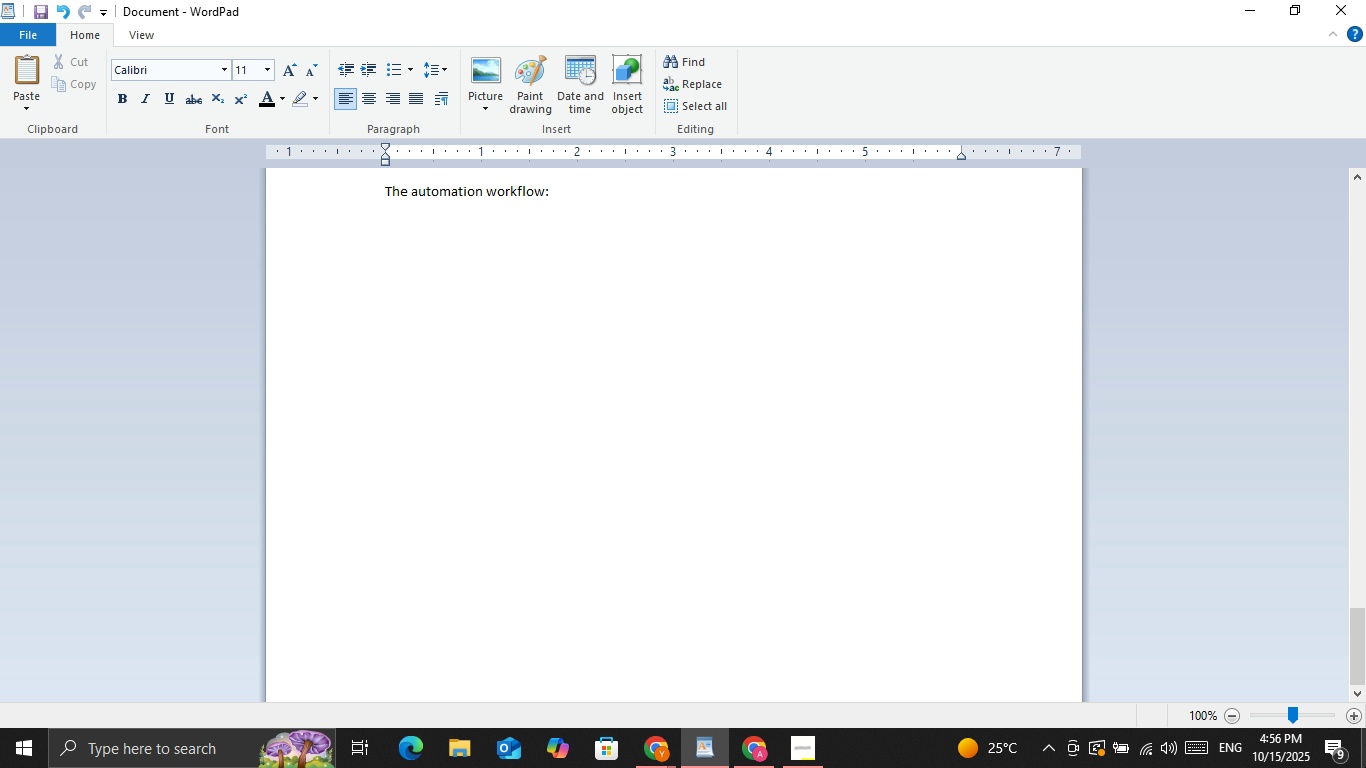 
type(1- it )
key(Backspace)
key(Backspace)
key(Backspace)
type(It )
 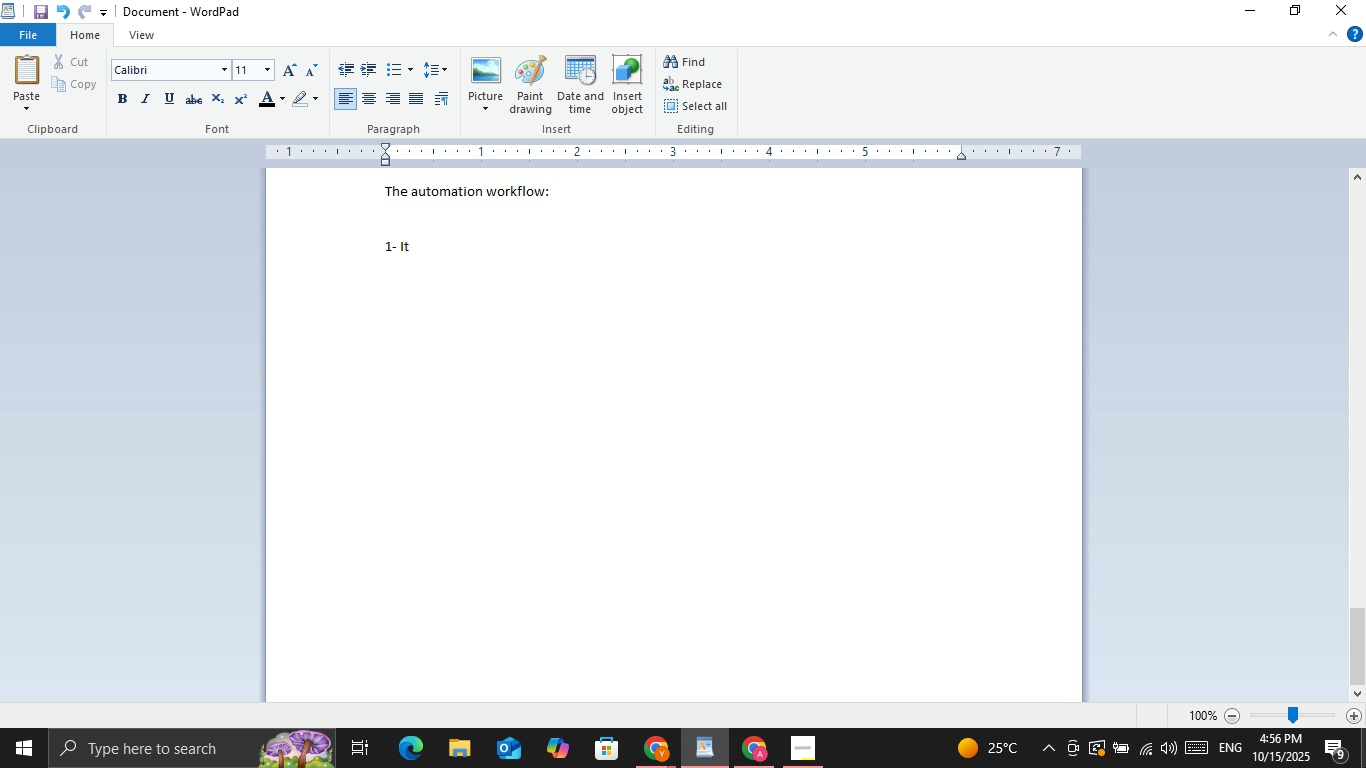 
left_click([671, 738])
 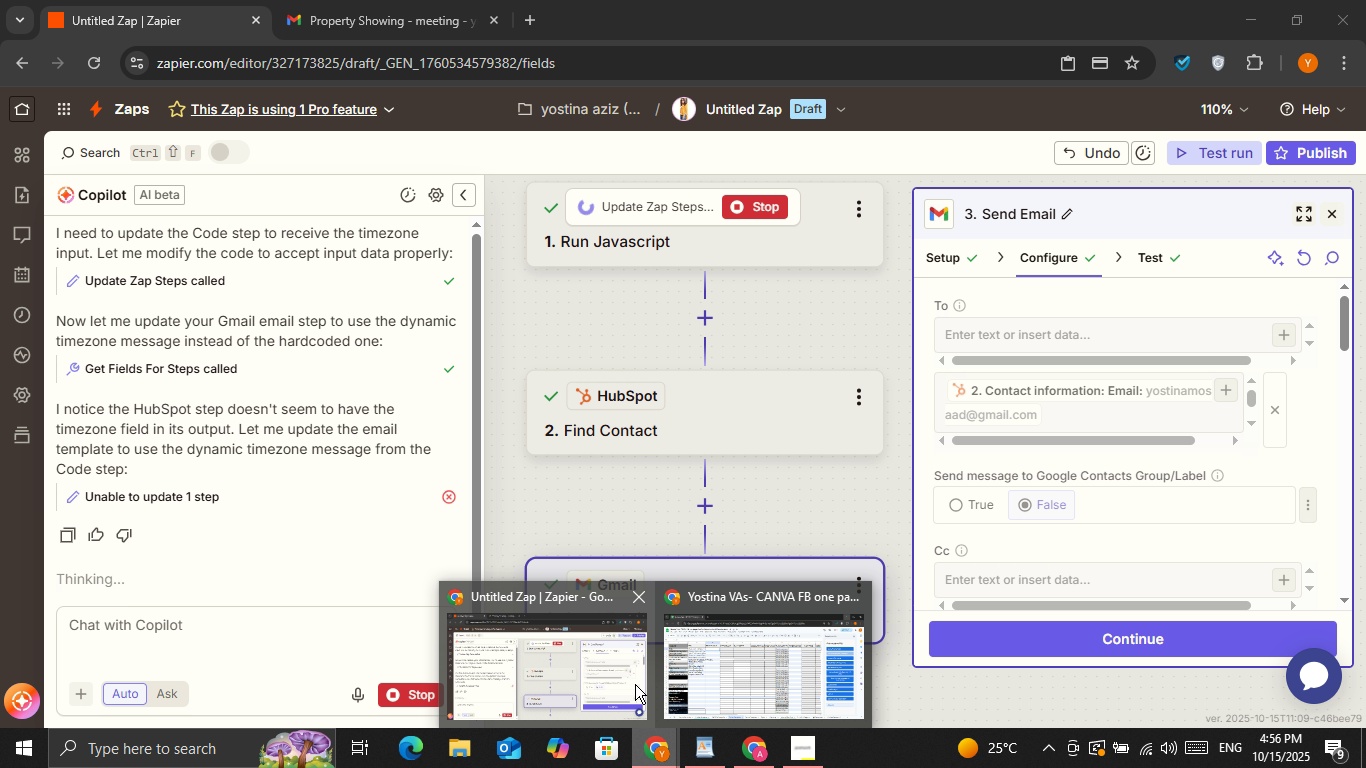 
left_click([635, 684])
 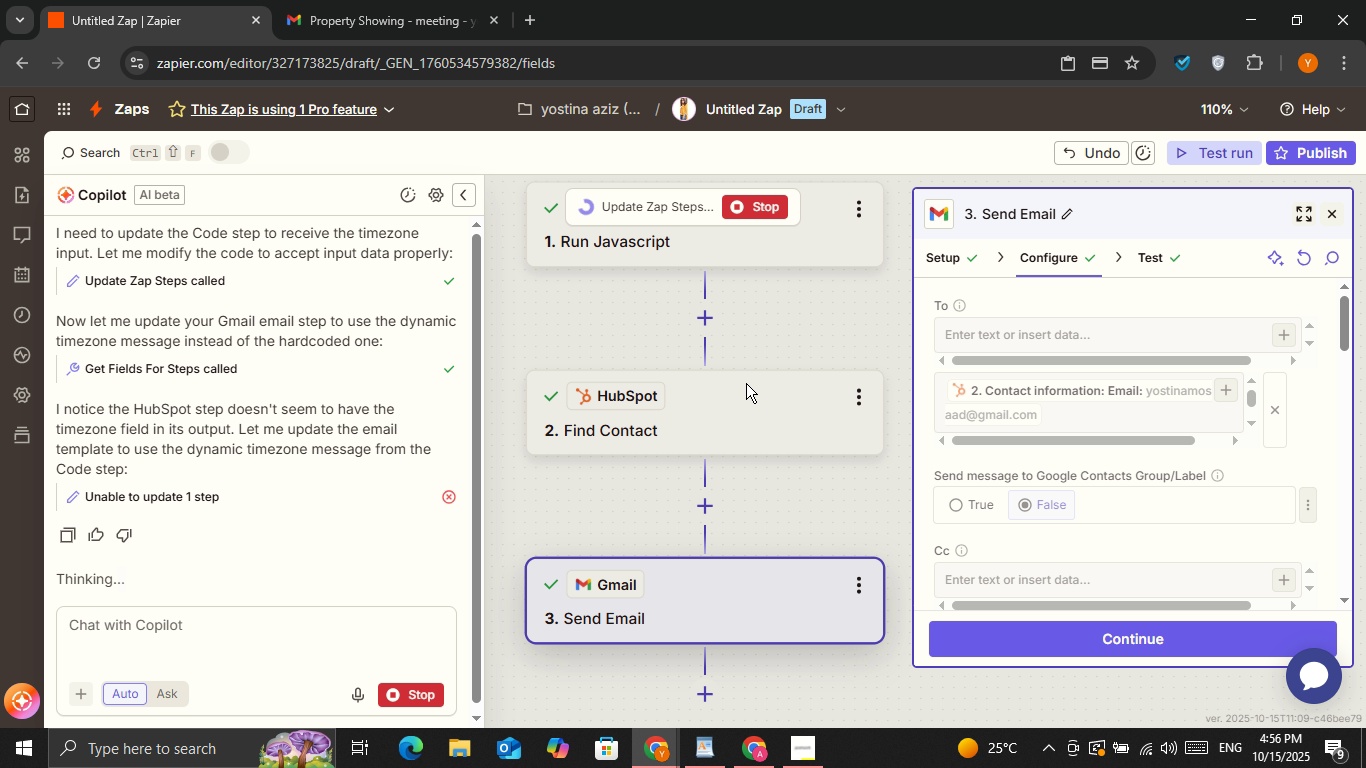 
scroll: coordinate [747, 382], scroll_direction: up, amount: 2.0
 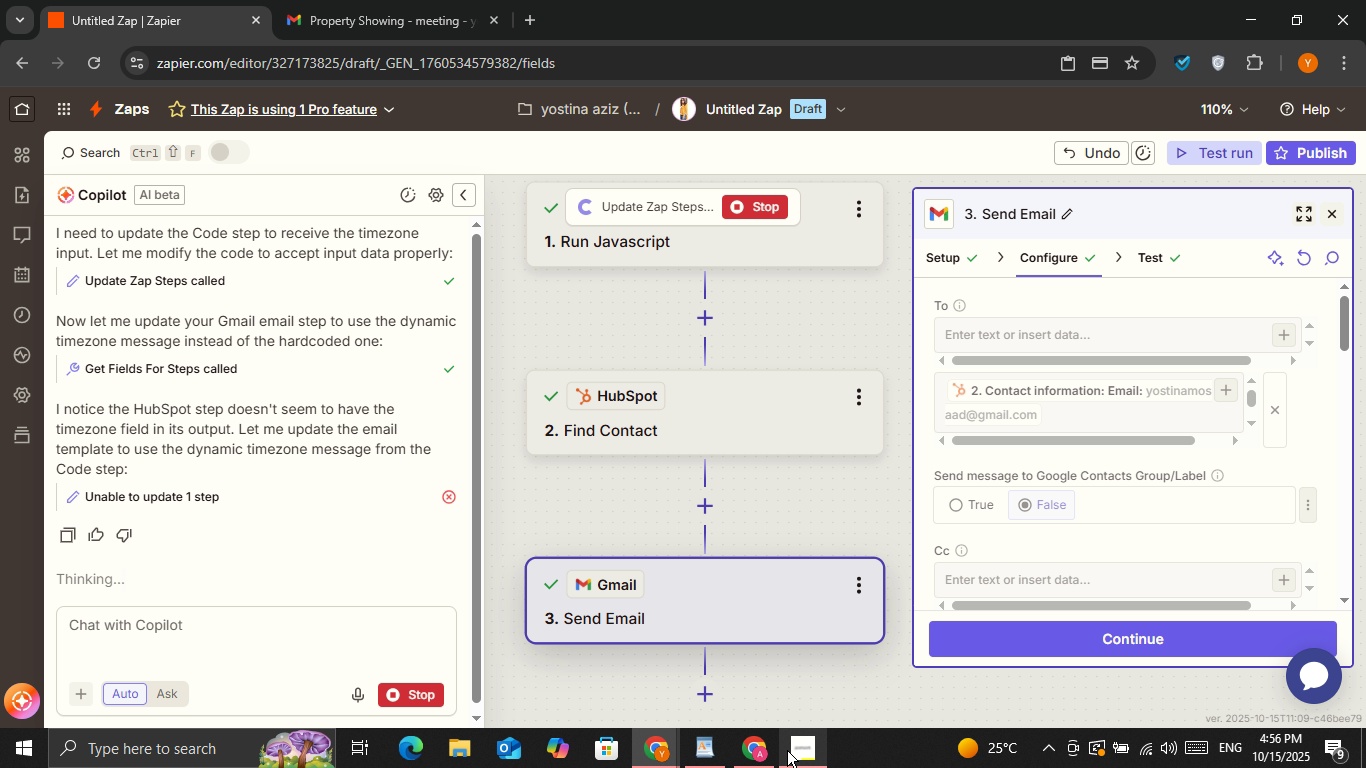 
left_click([758, 752])
 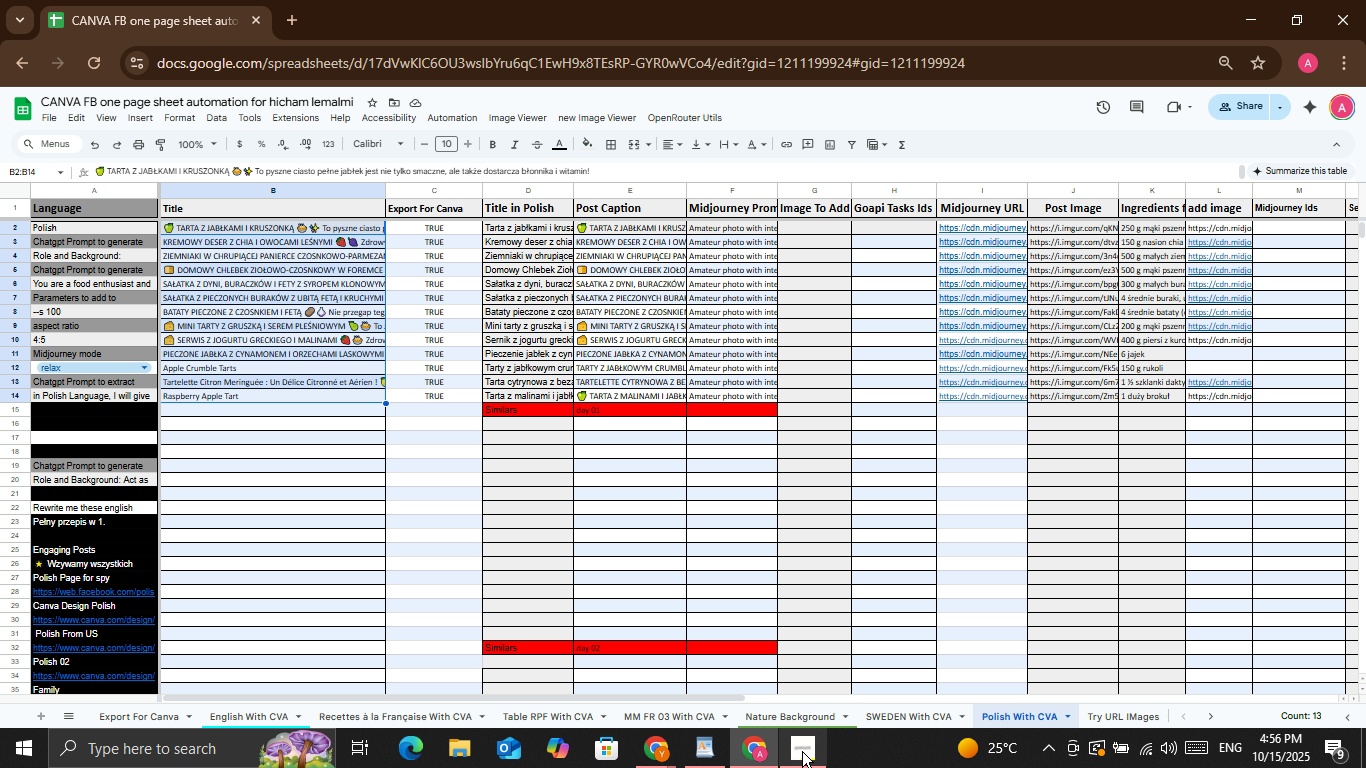 
left_click([803, 750])